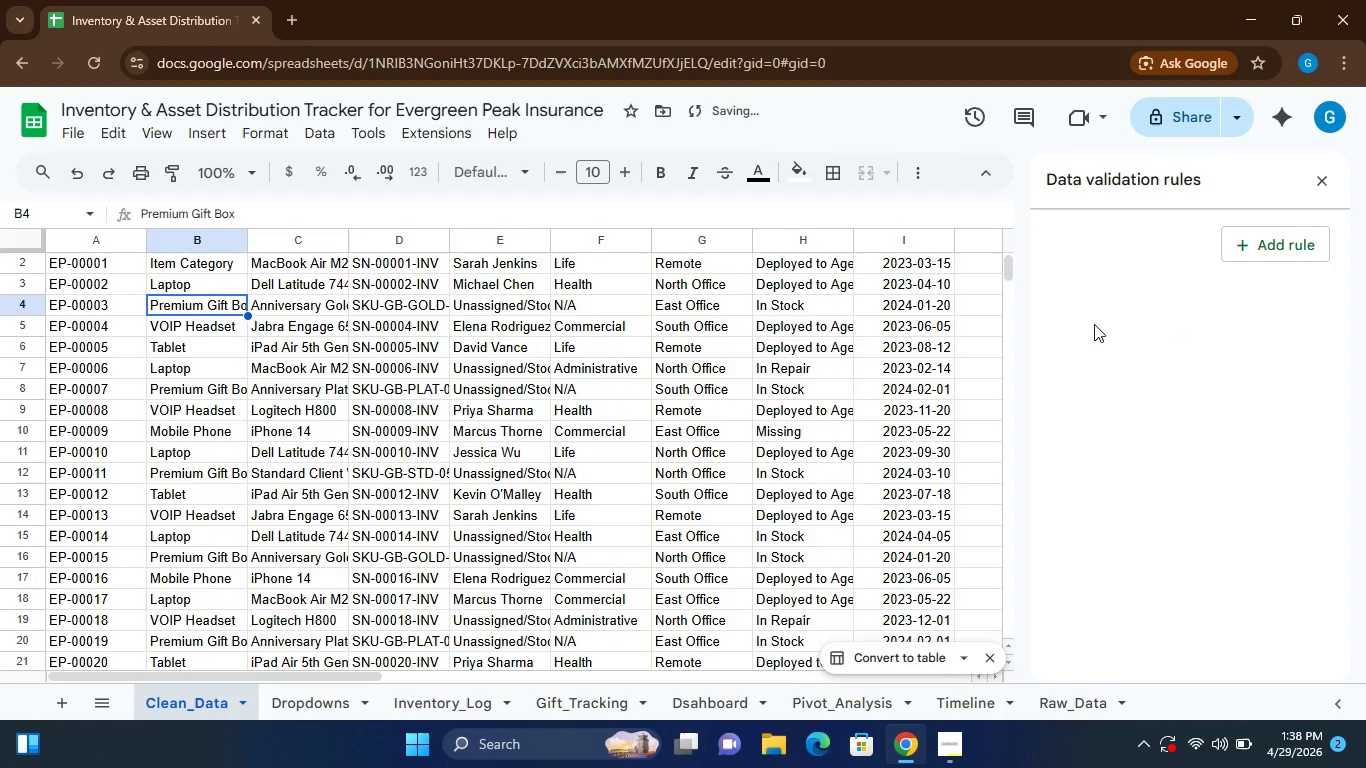 
left_click([1094, 324])
 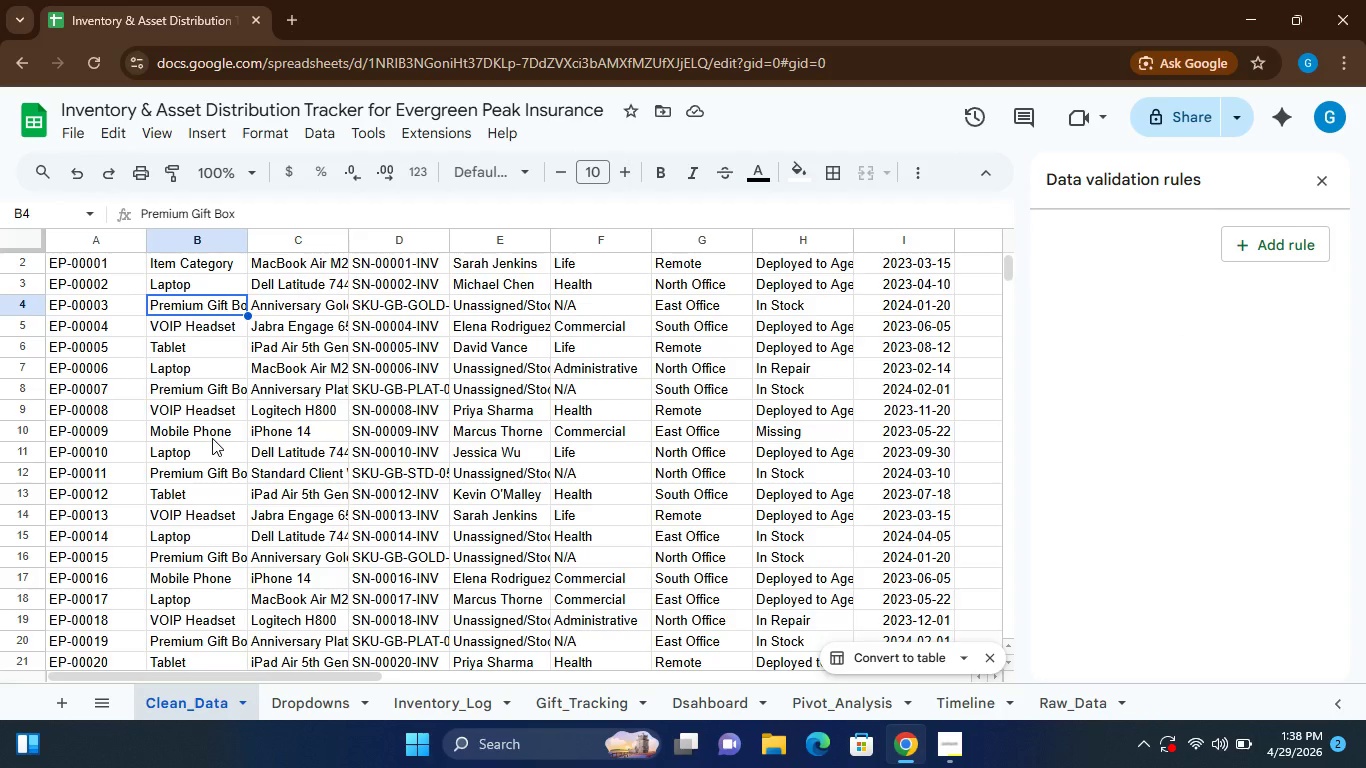 
wait(11.52)
 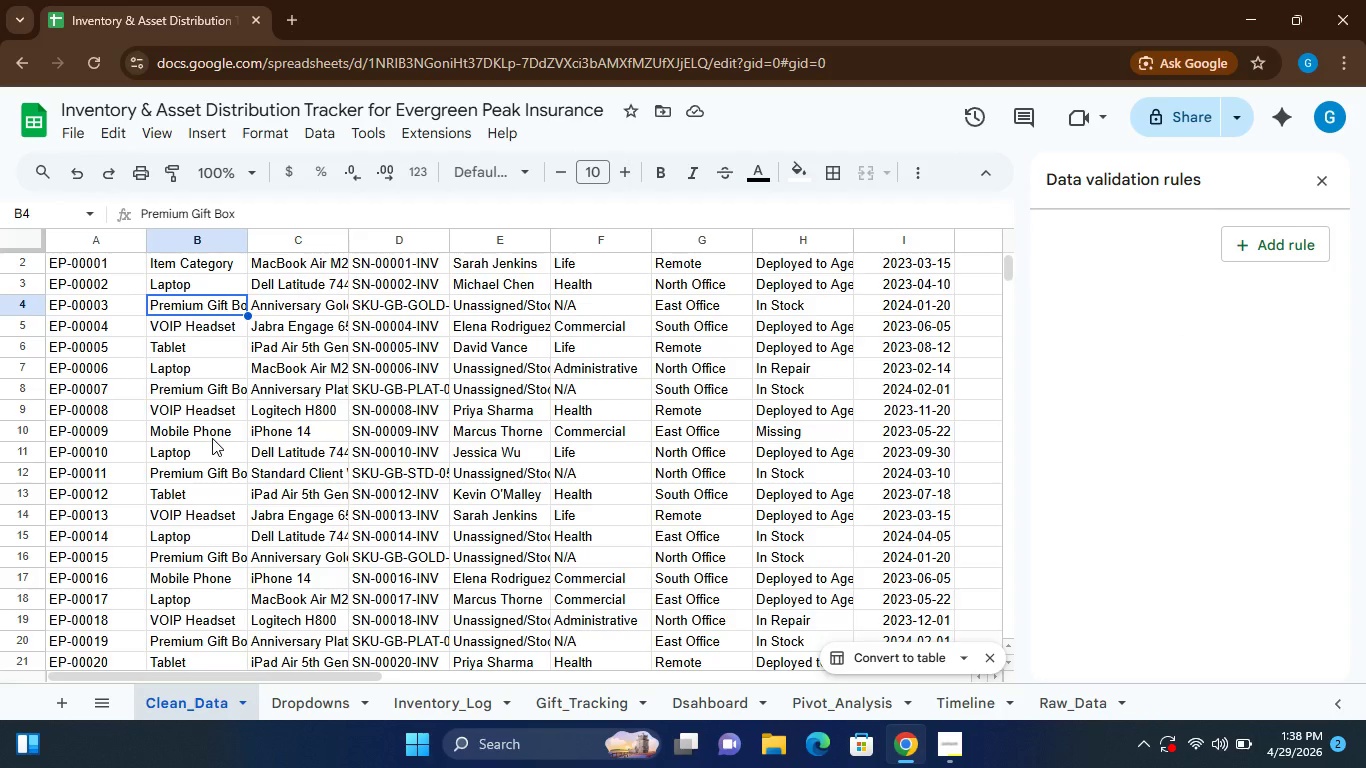 
left_click([189, 286])
 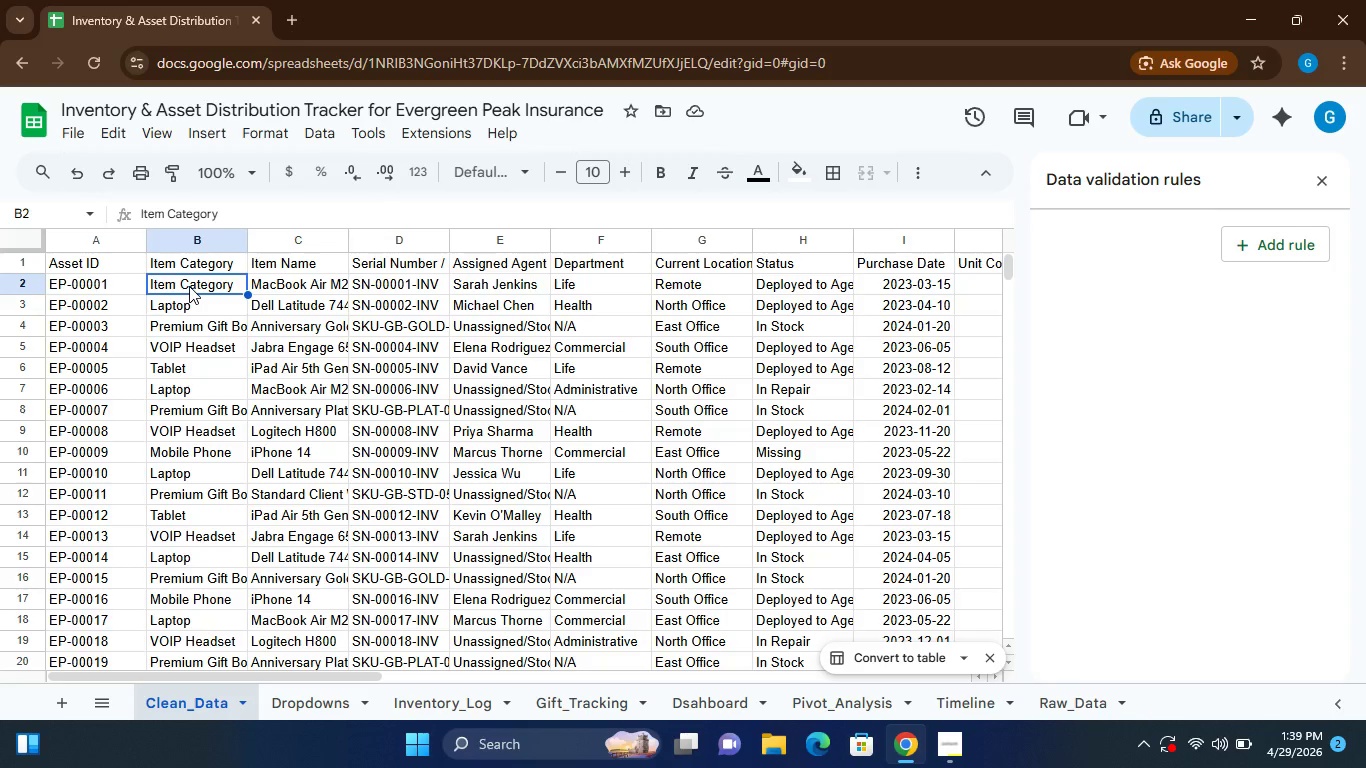 
left_click([189, 286])
 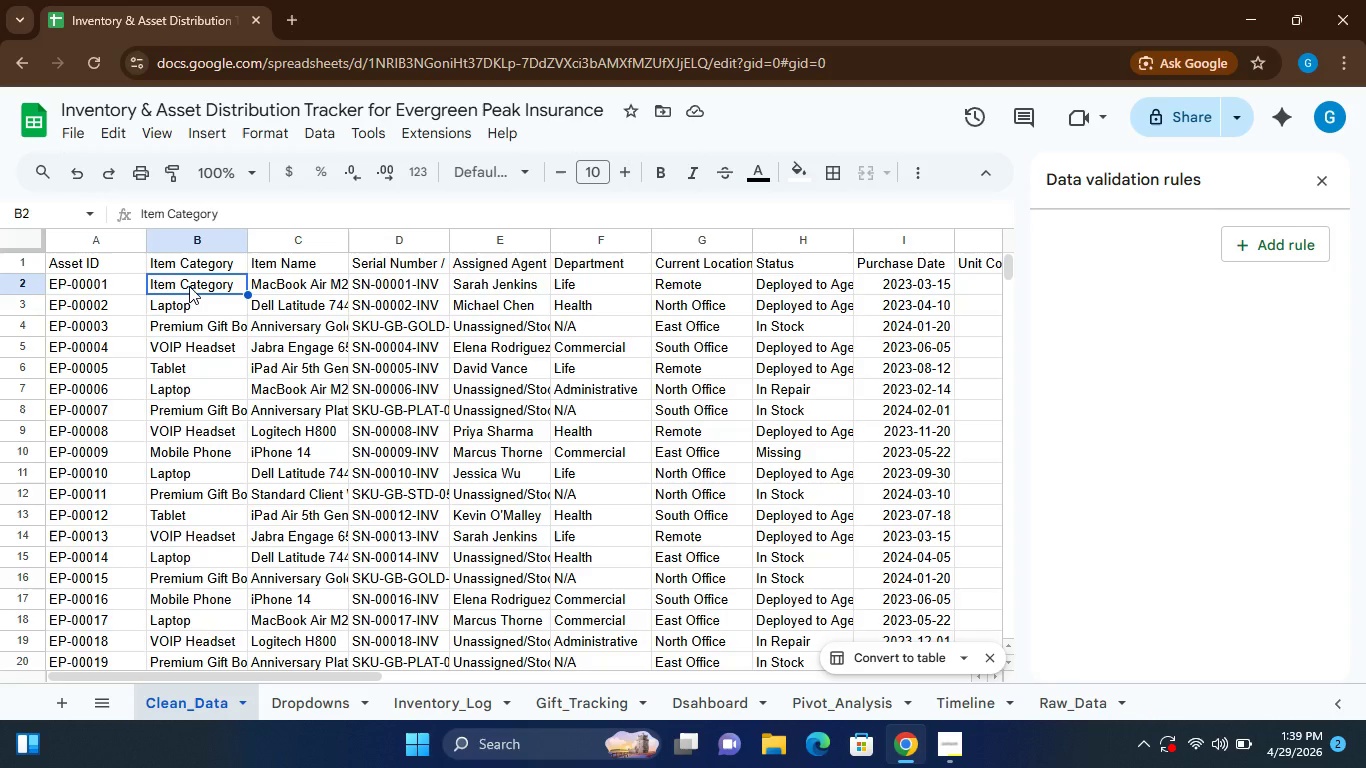 
left_click([189, 286])
 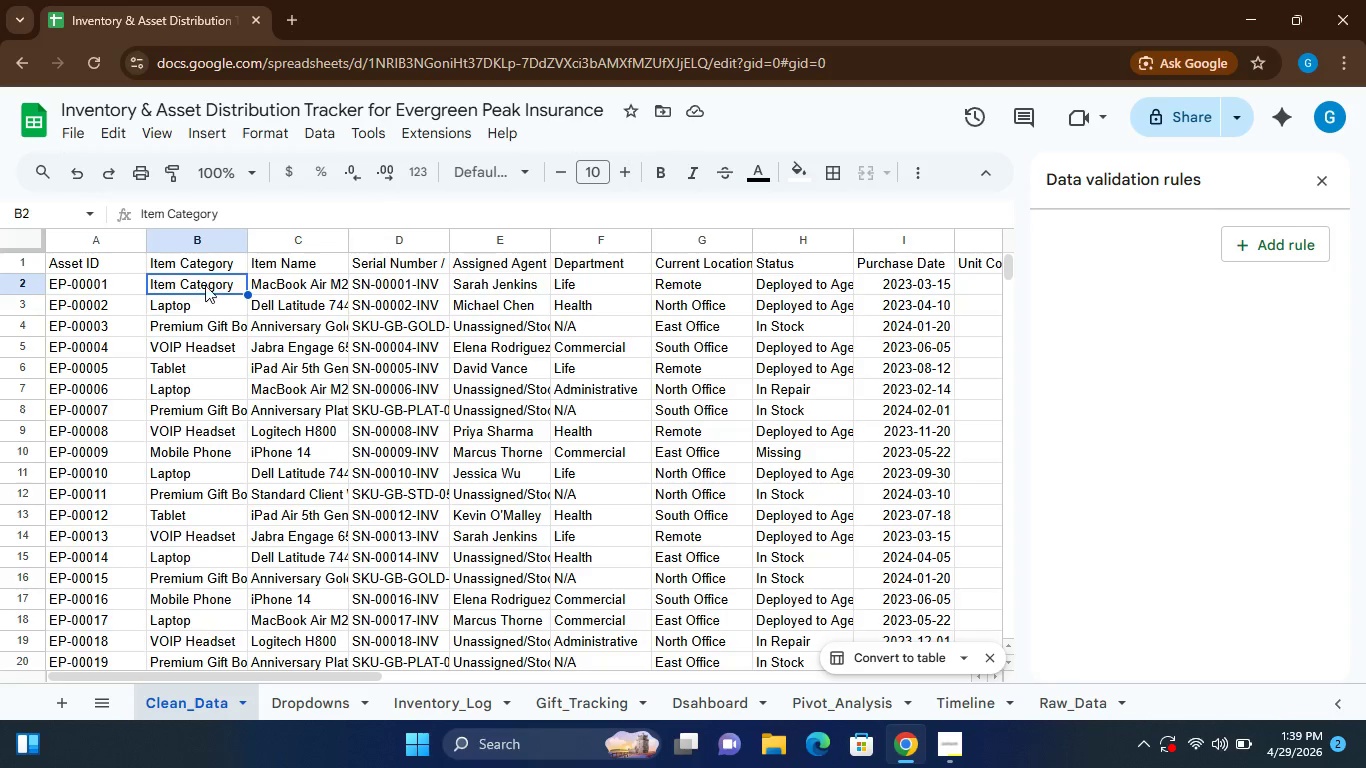 
key(Control+Z)
 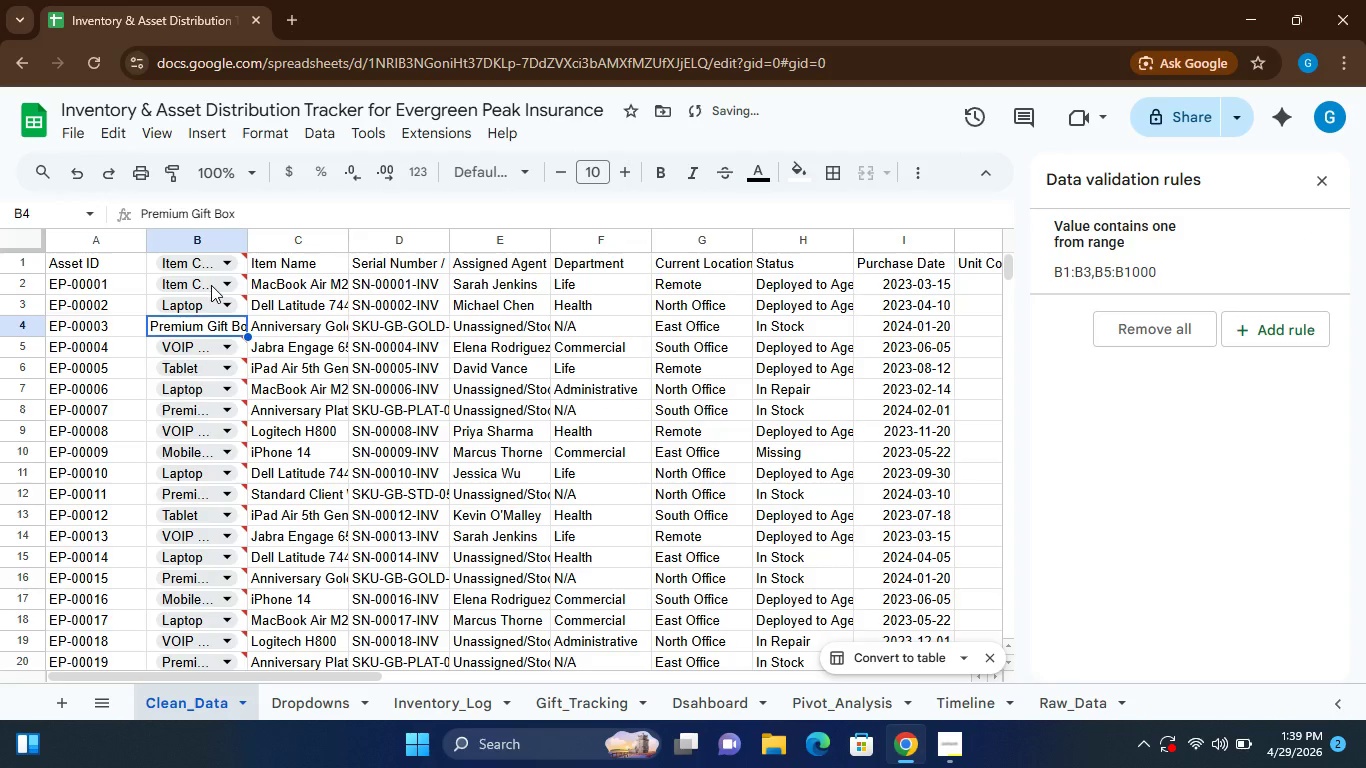 
key(Control+Z)
 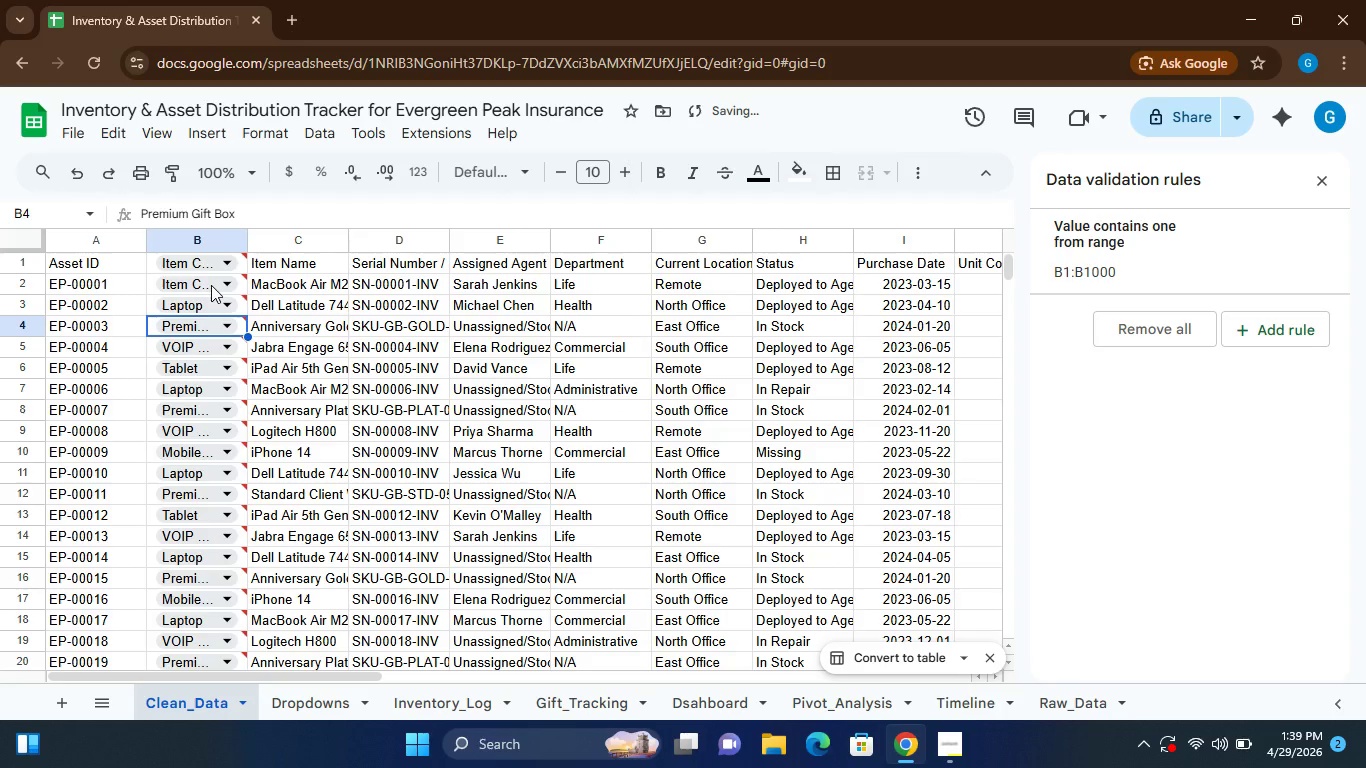 
key(Control+Z)
 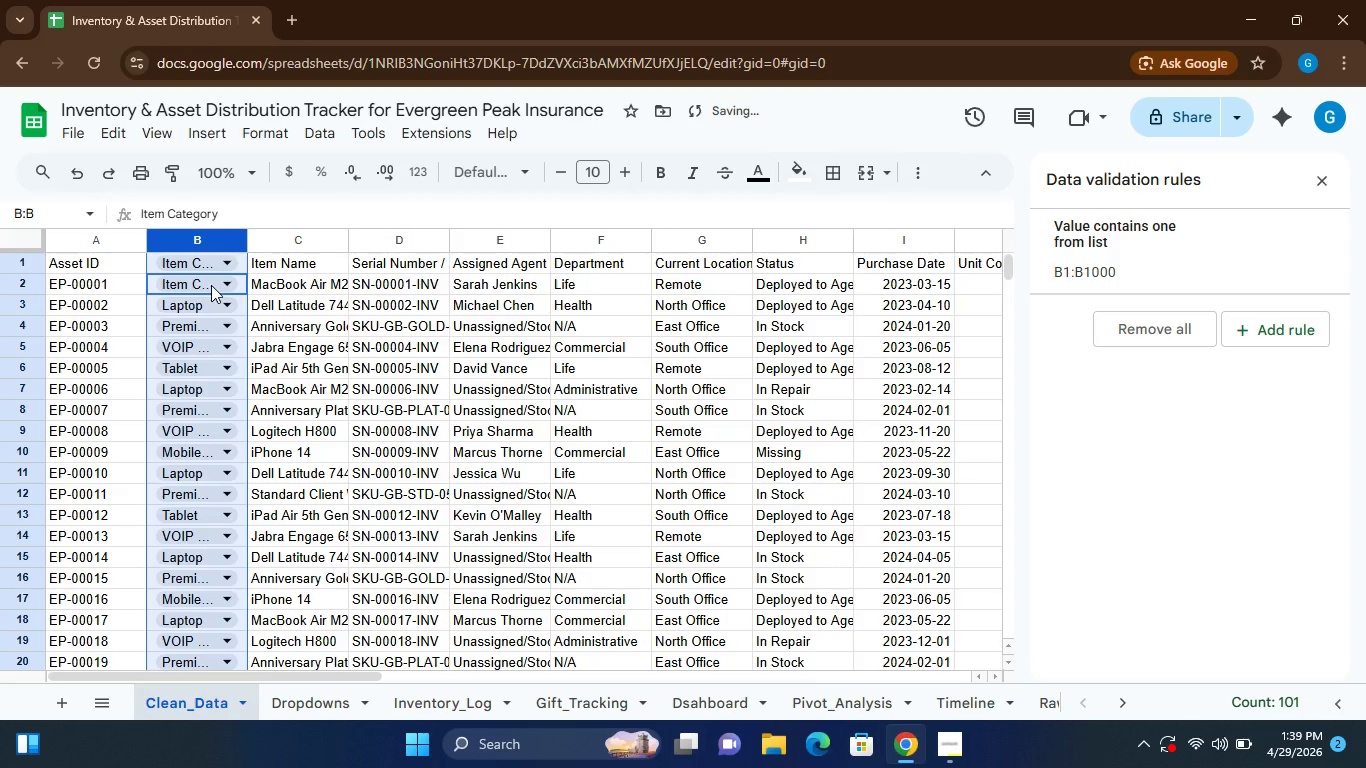 
key(Control+Z)
 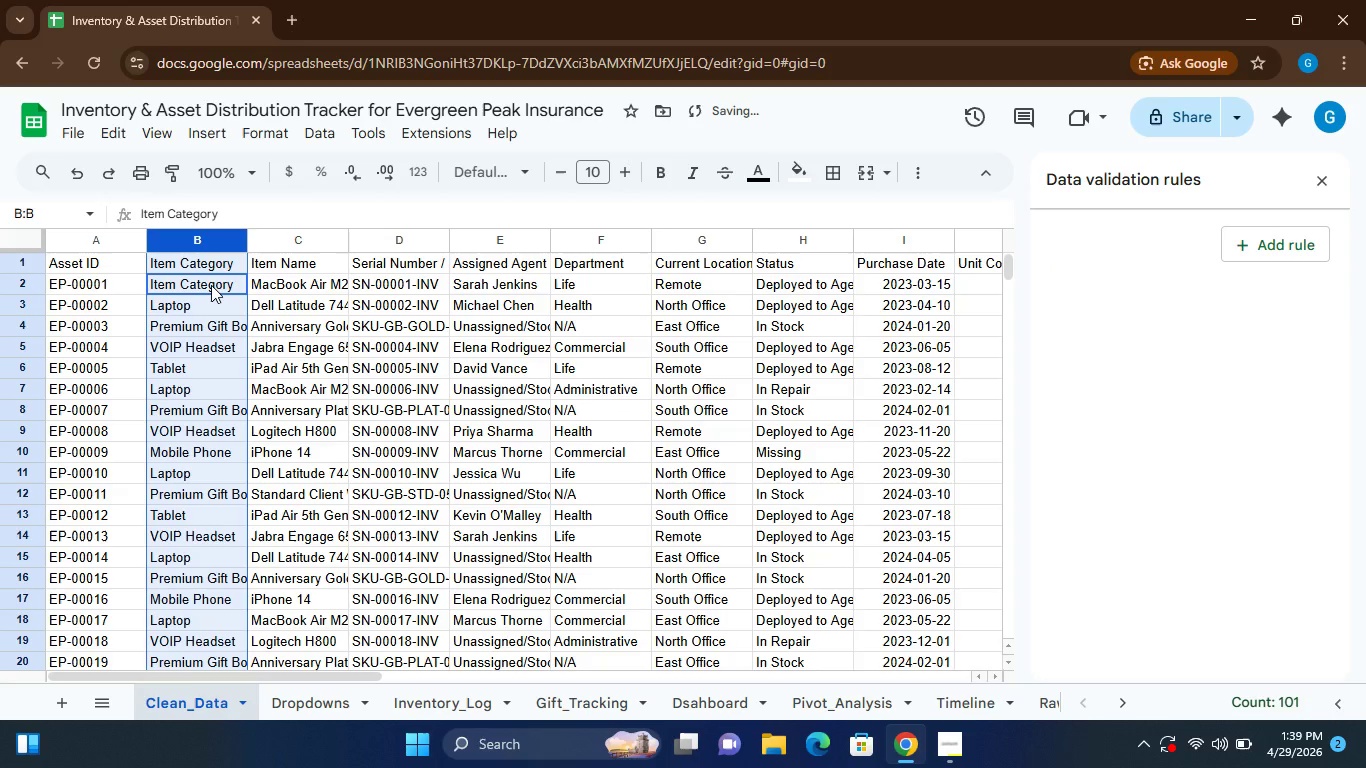 
hold_key(key=ControlLeft, duration=0.5)
 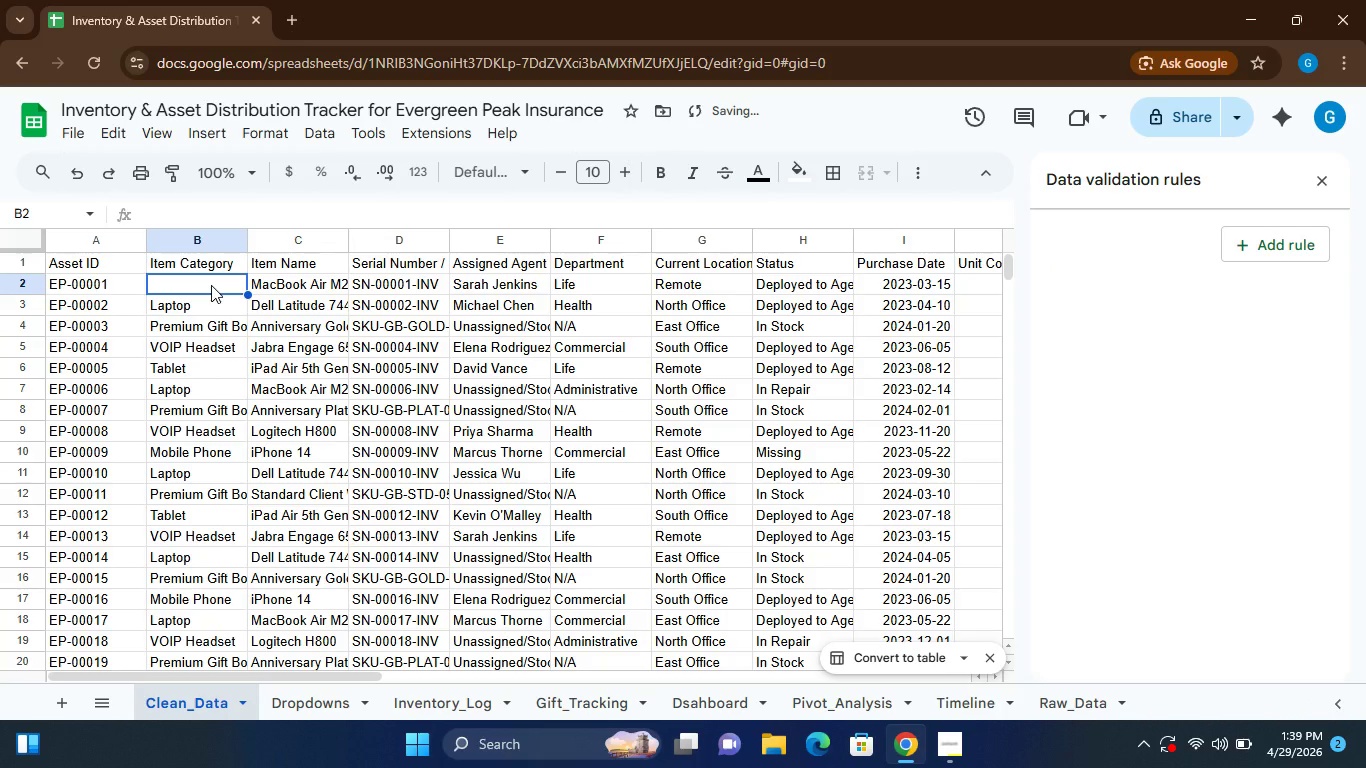 
hold_key(key=Z, duration=0.44)
 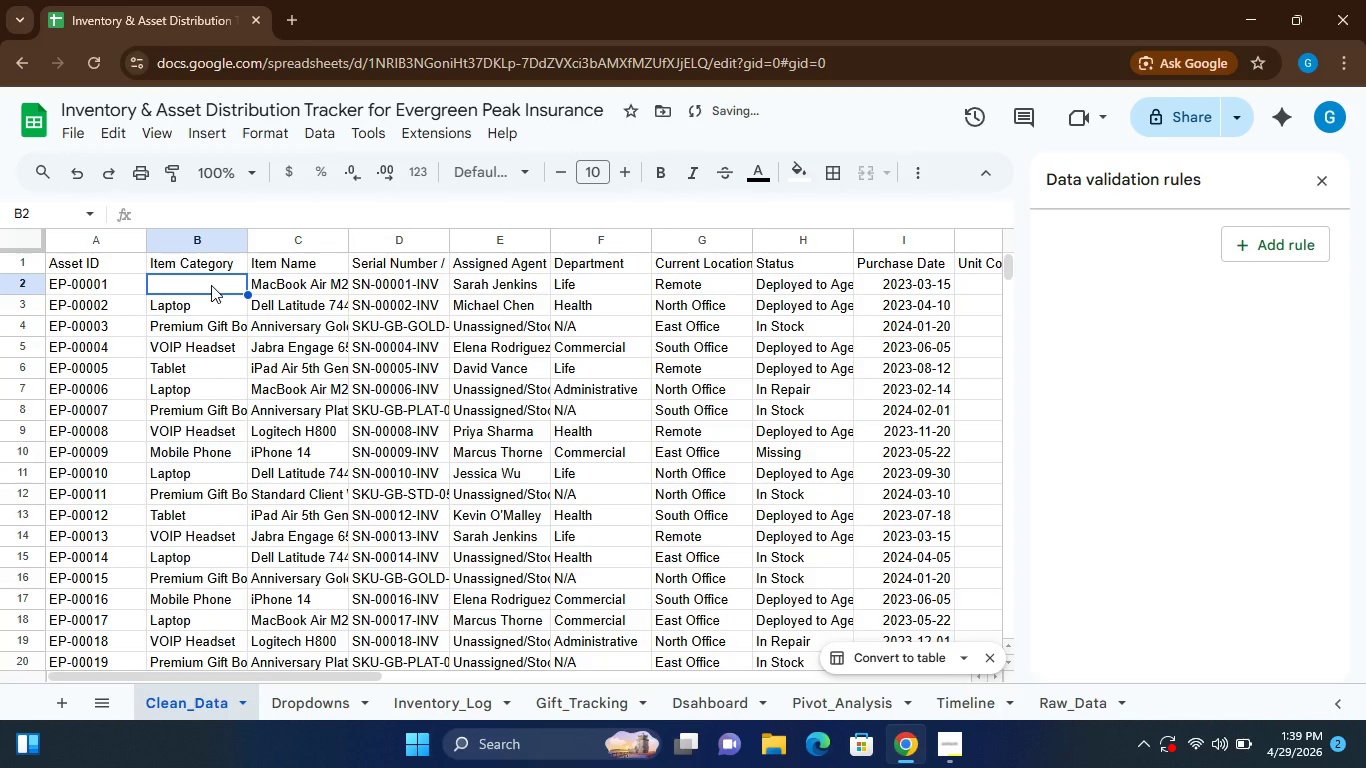 
key(Control+Z)
 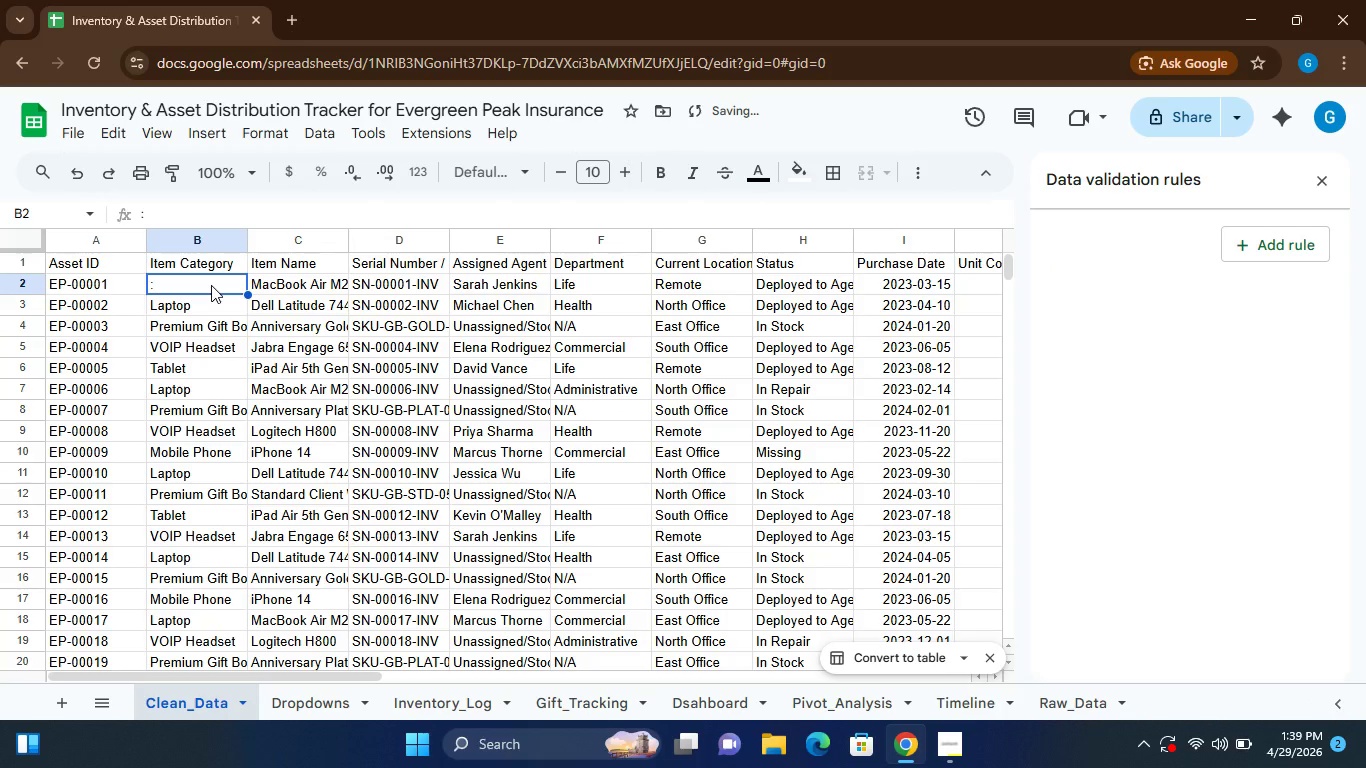 
hold_key(key=ControlLeft, duration=1.42)
 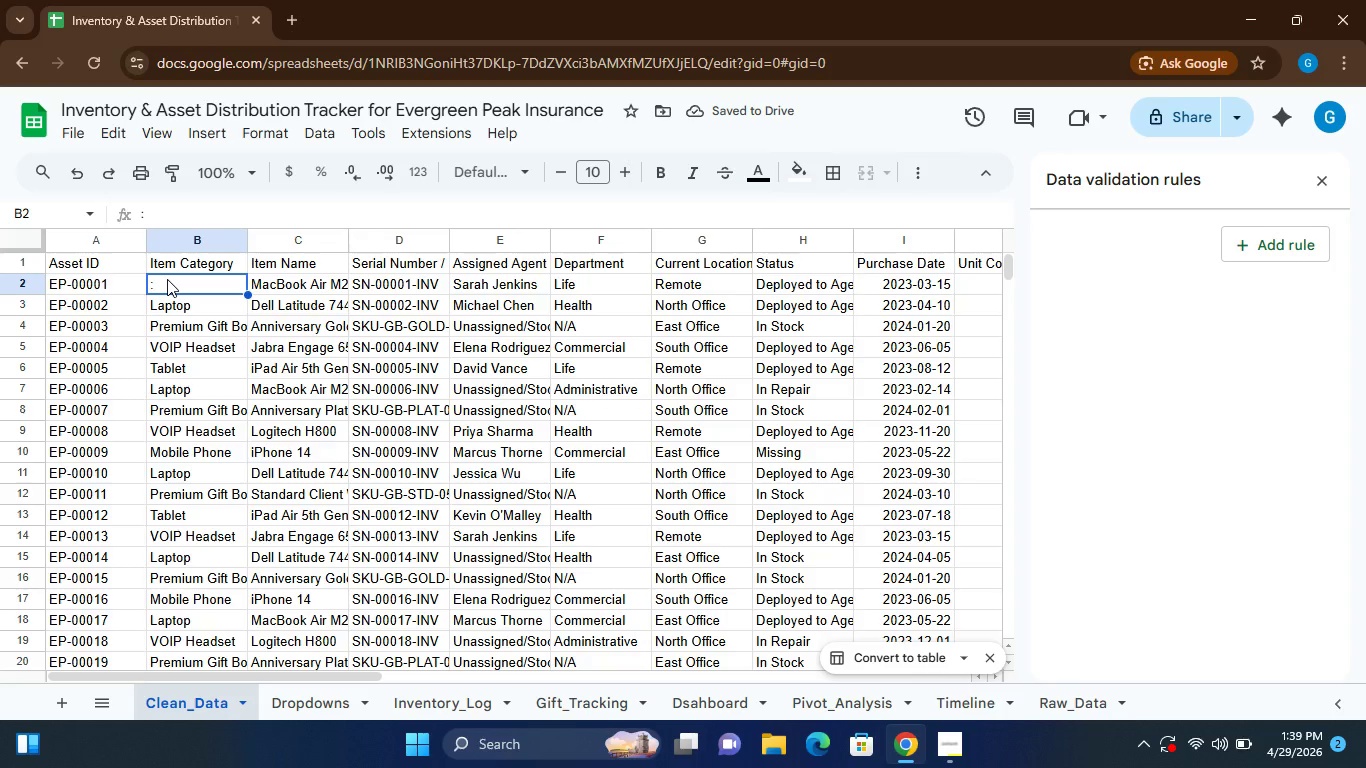 
left_click([167, 279])
 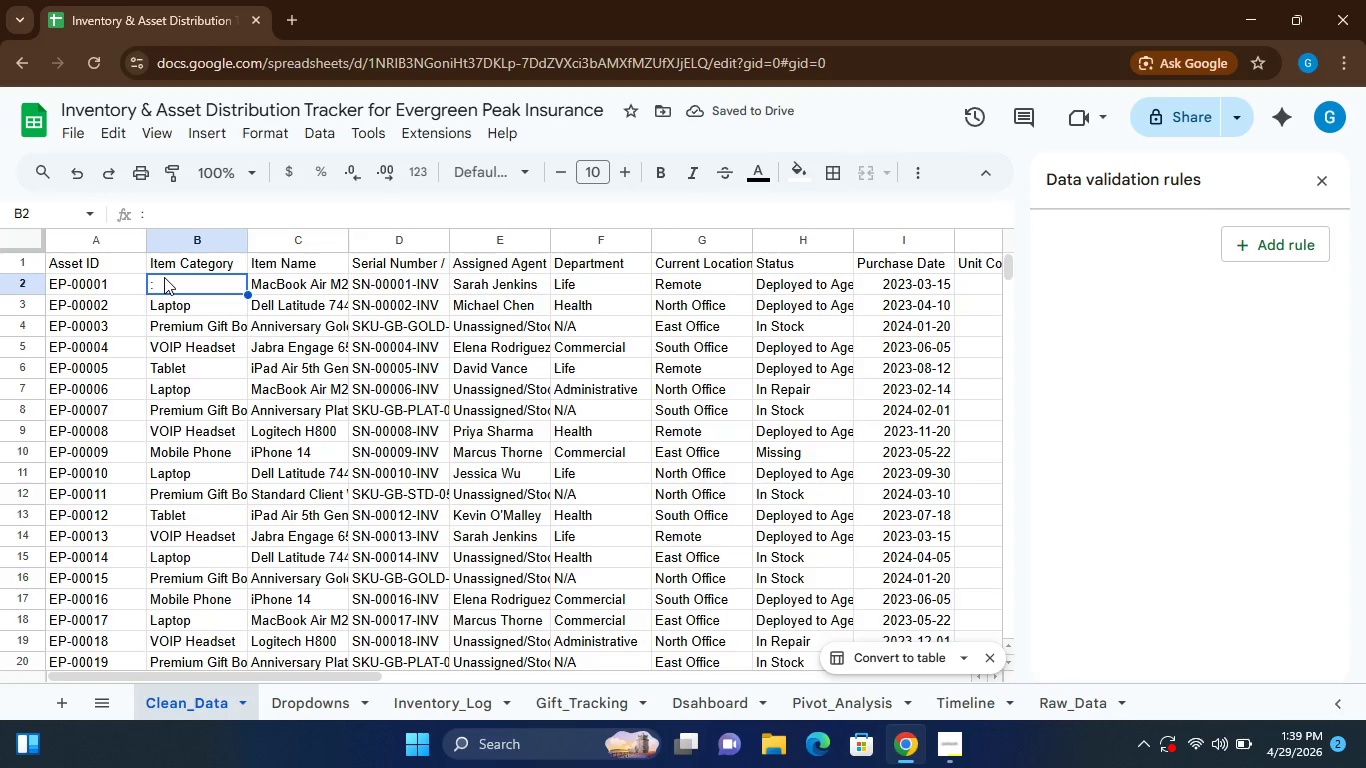 
key(Backspace)
 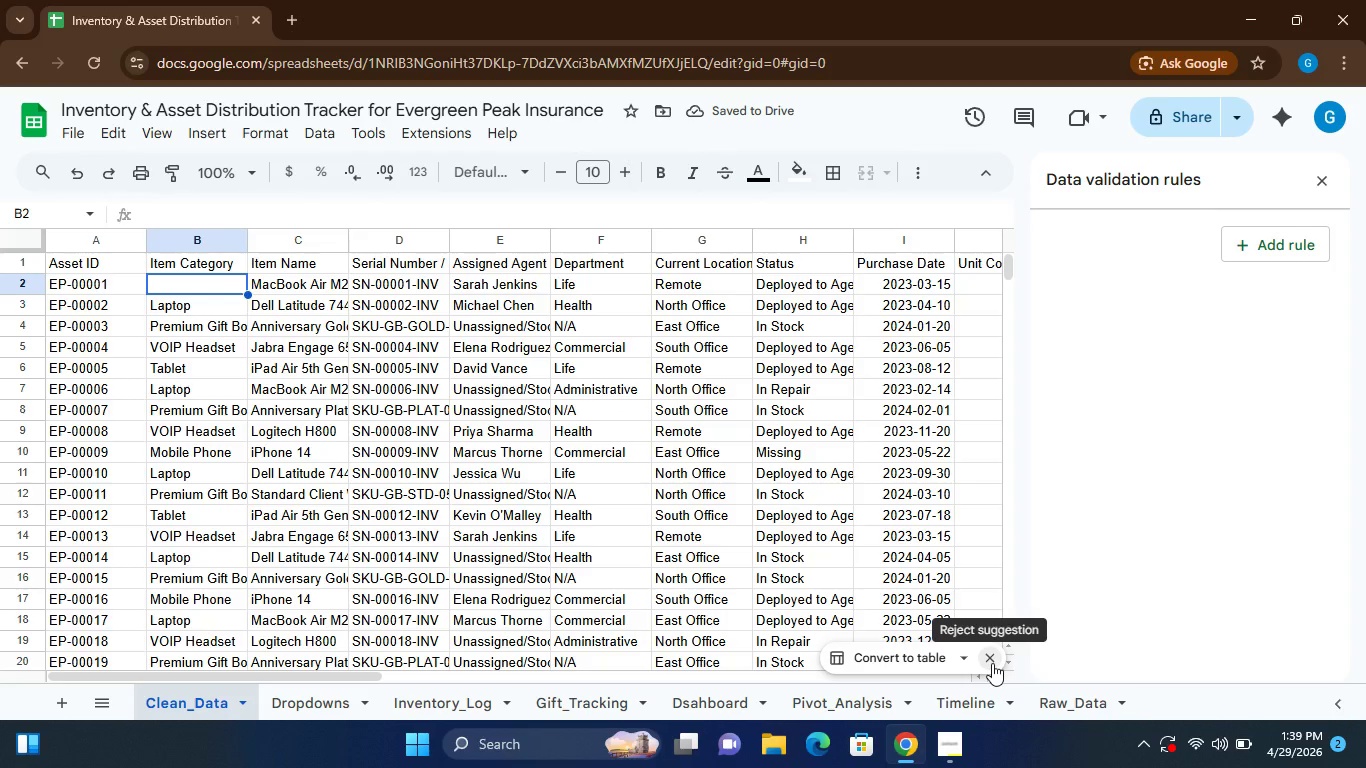 
wait(5.38)
 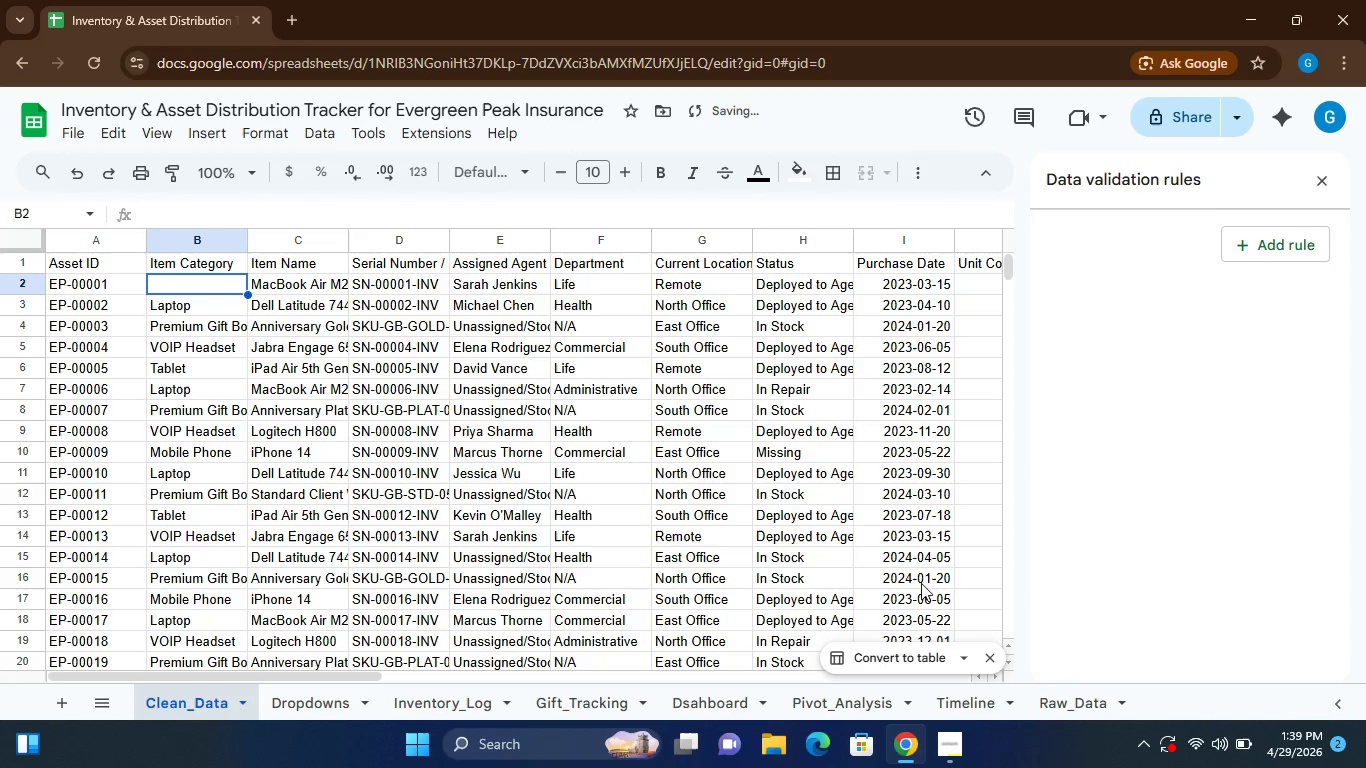 
left_click([990, 660])
 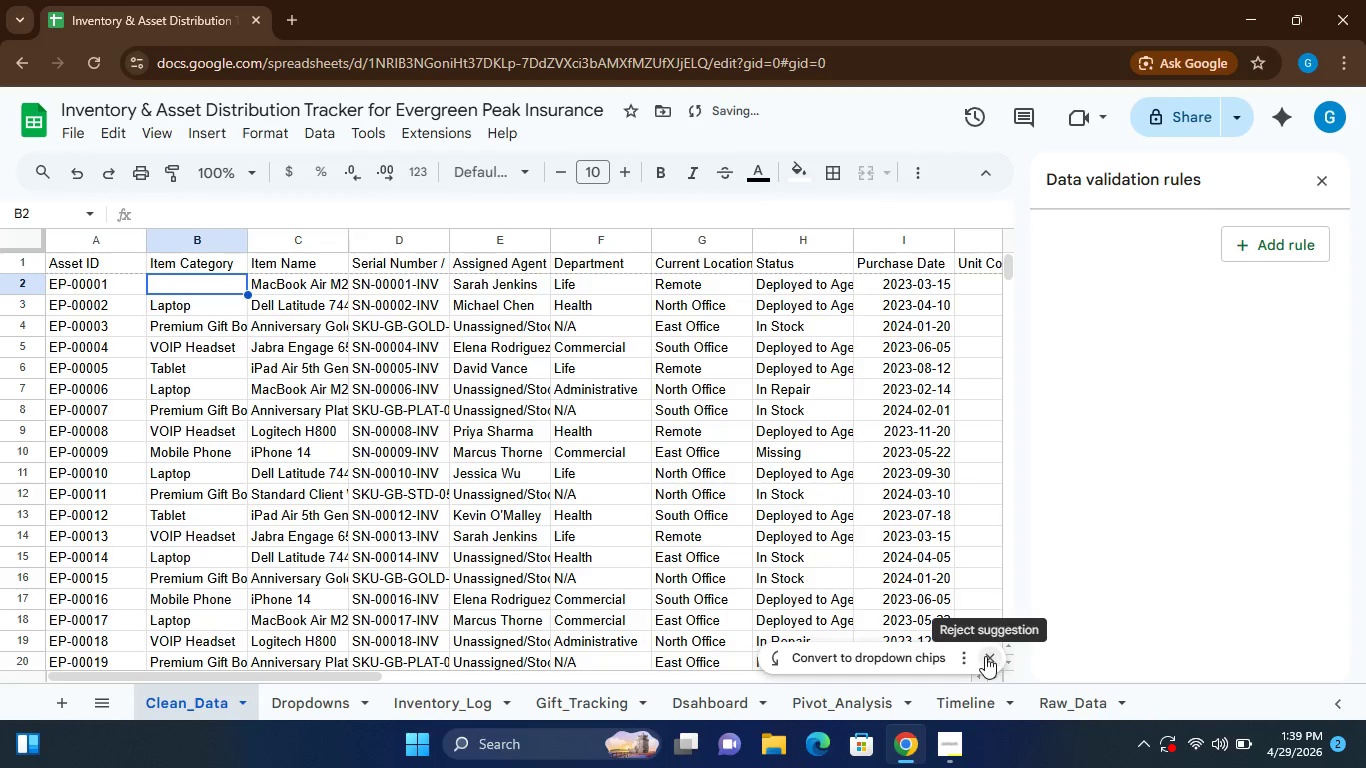 
left_click([985, 656])
 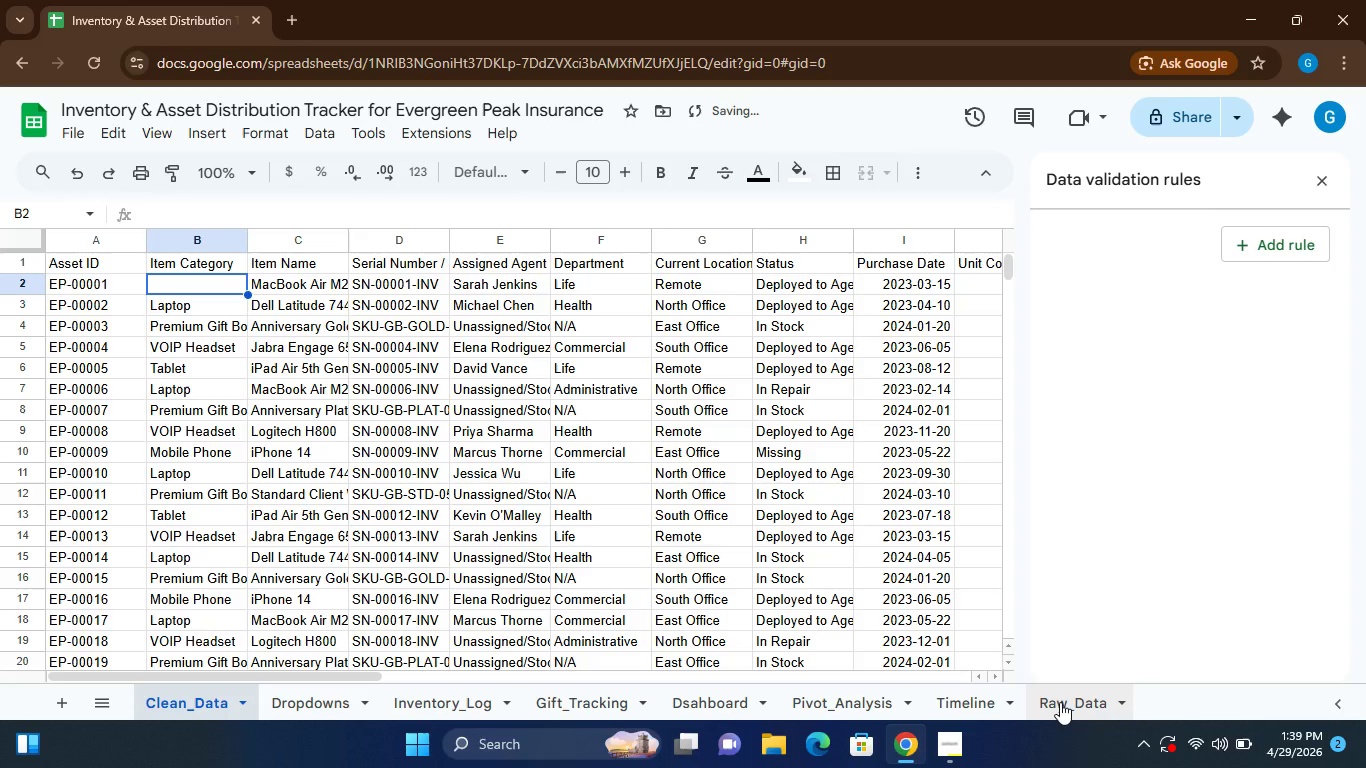 
left_click([1060, 702])
 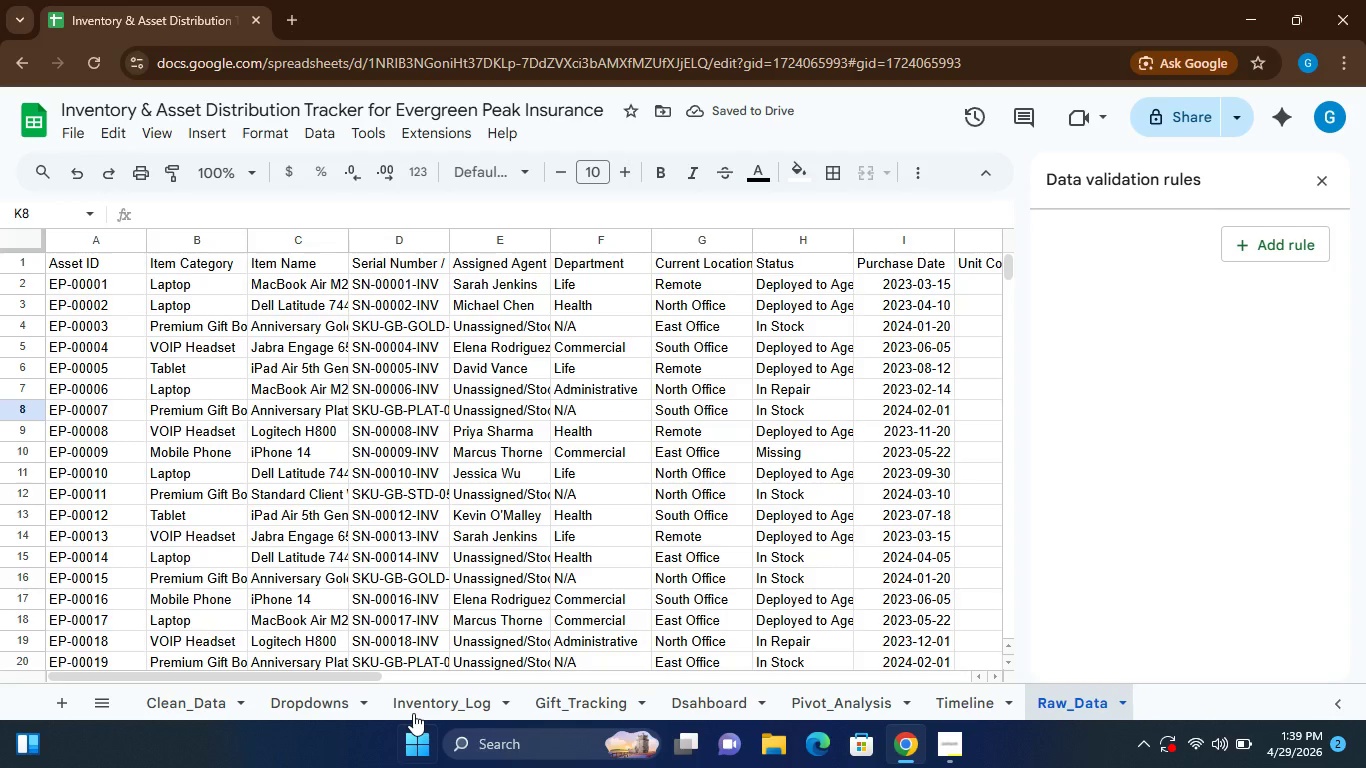 
left_click([213, 701])
 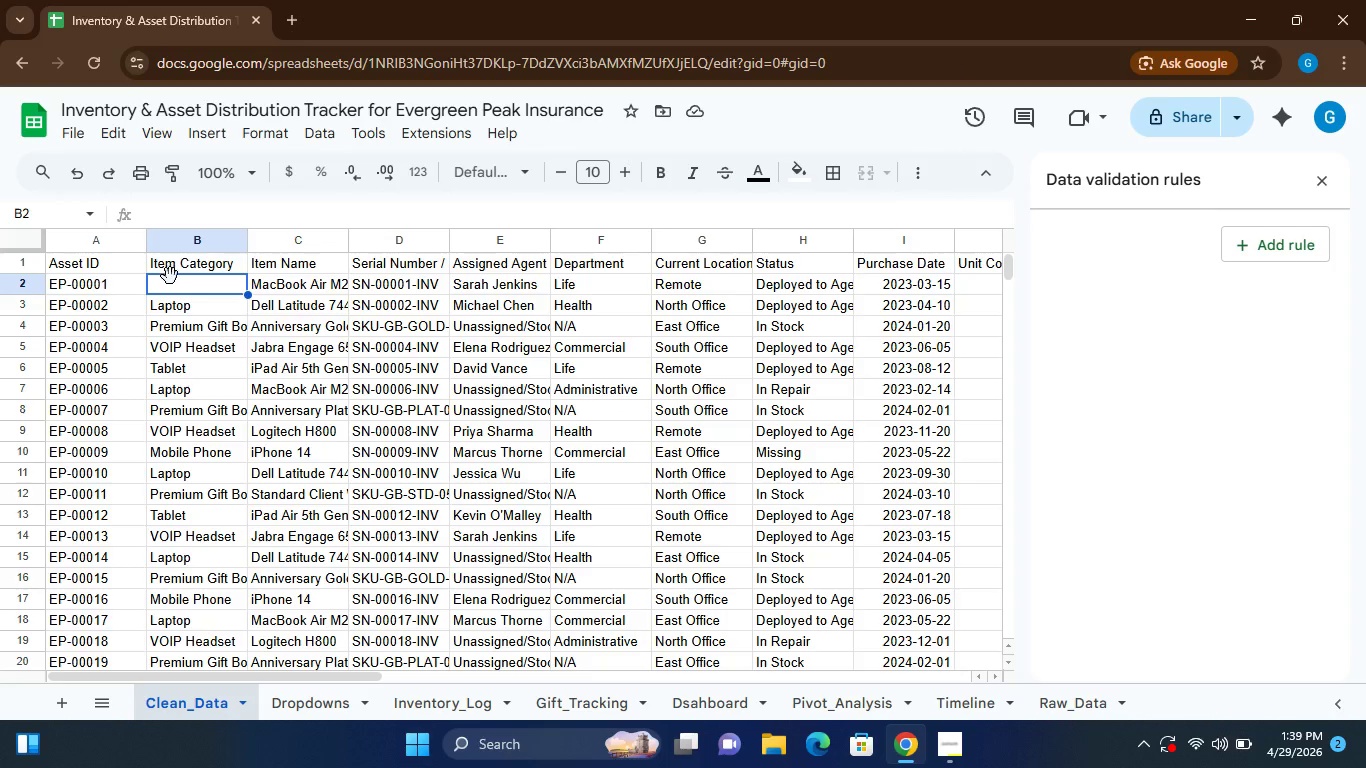 
left_click([165, 283])
 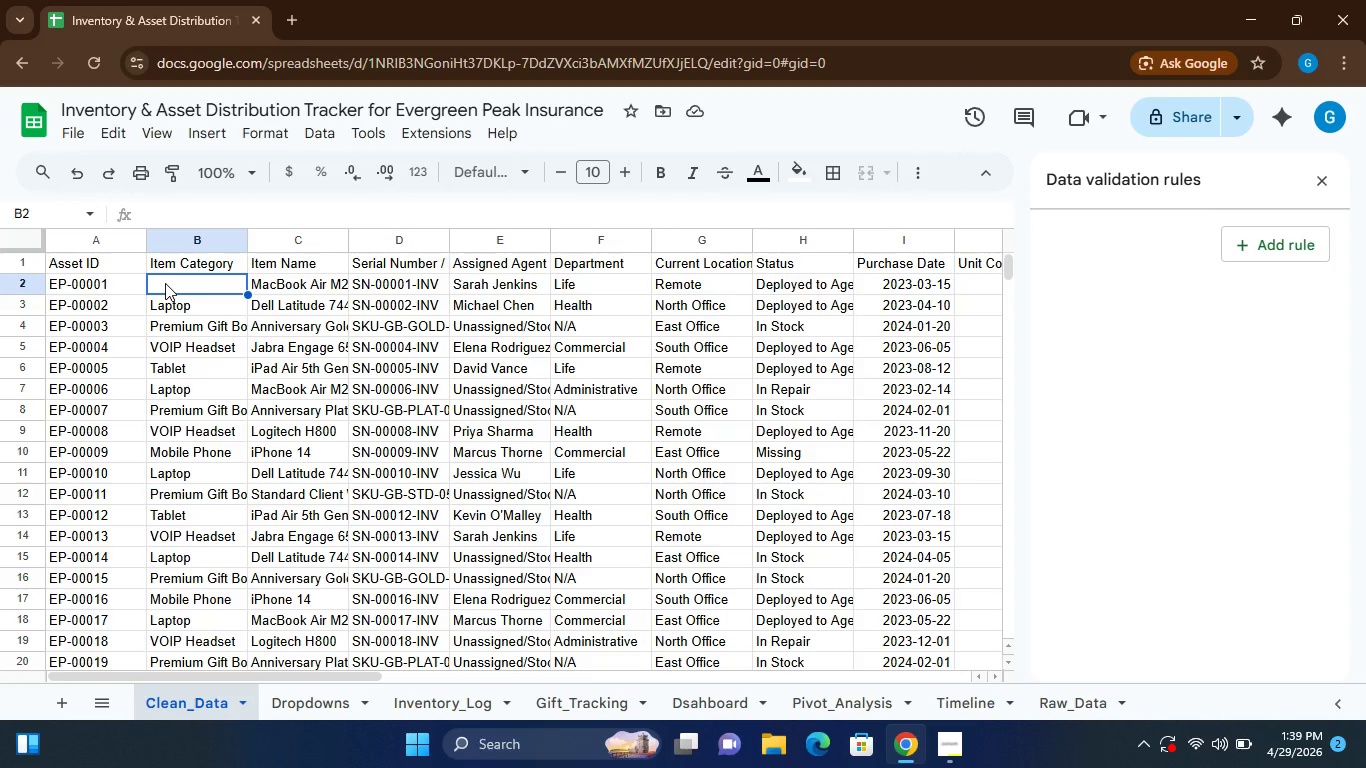 
hold_key(key=ControlLeft, duration=0.45)
 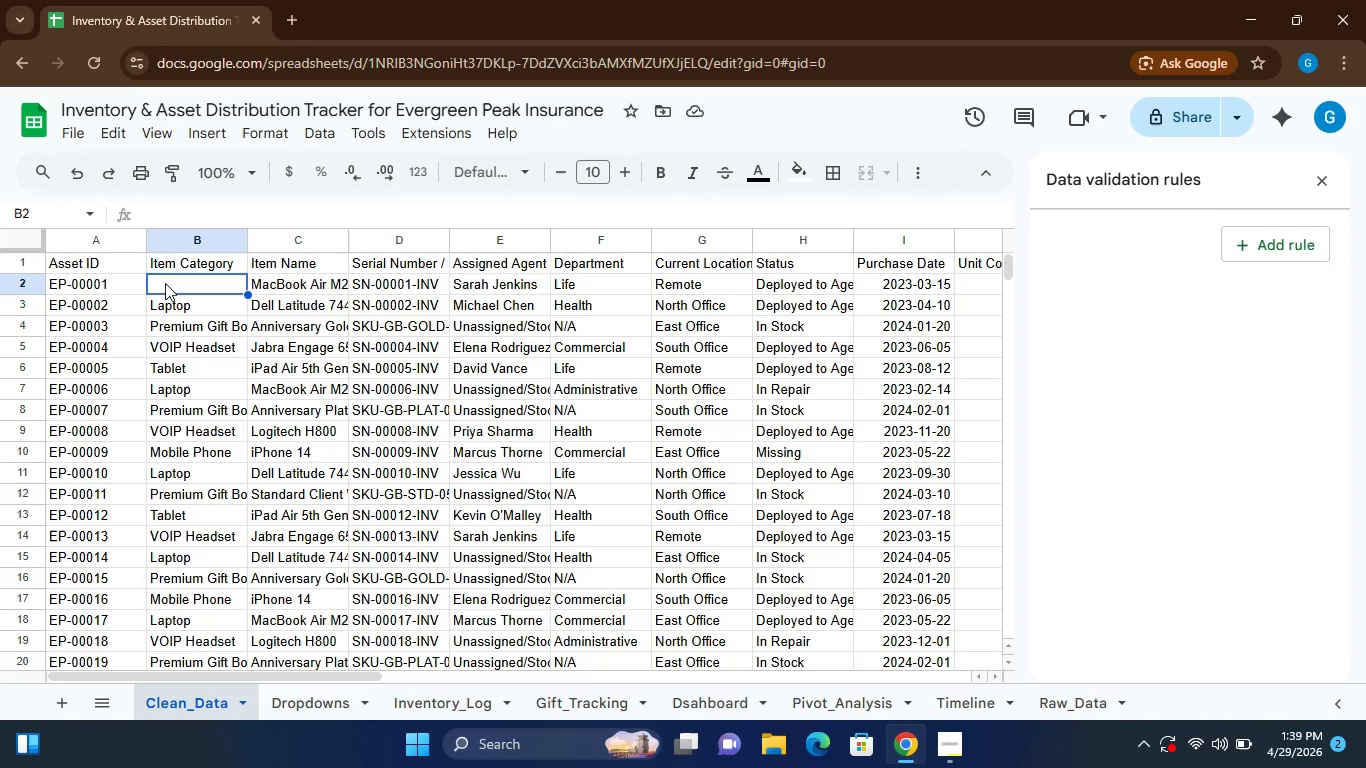 
type(LAPTOP)
 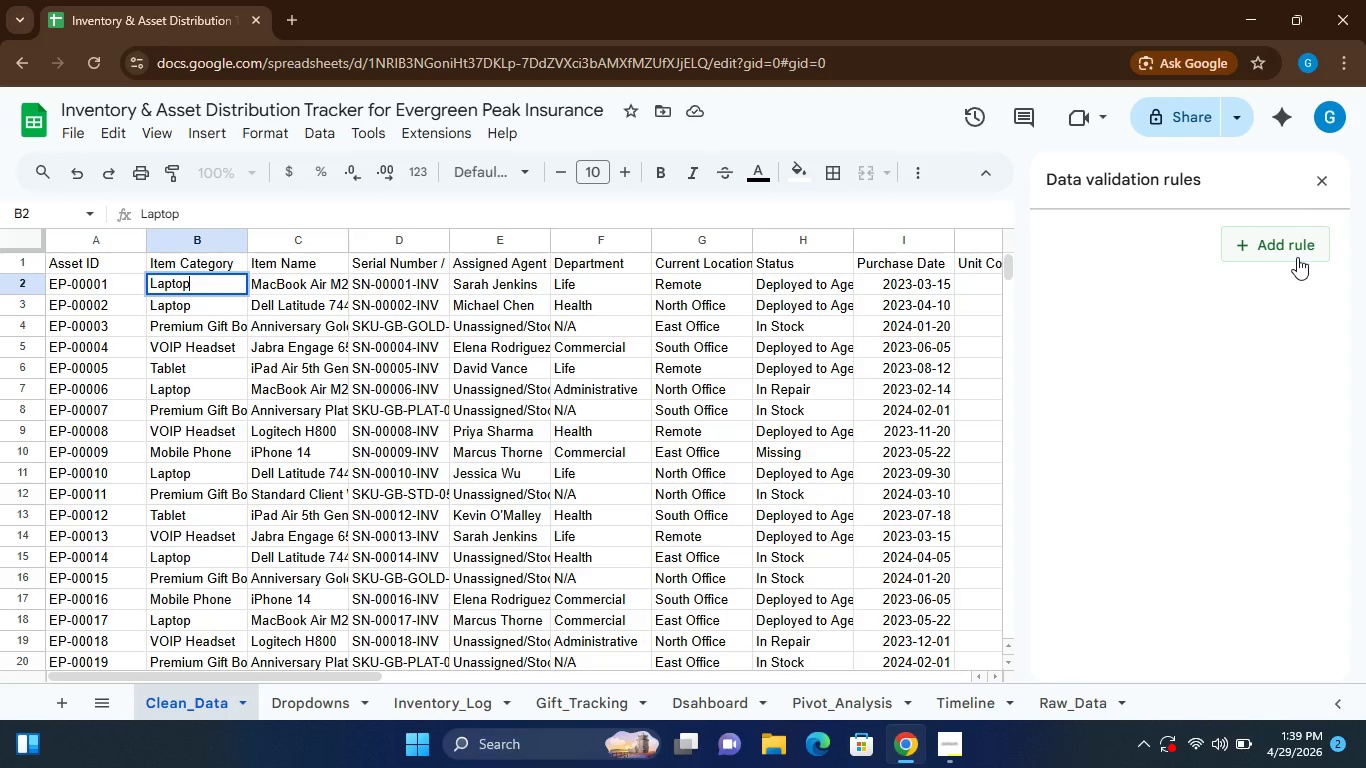 
left_click([1325, 186])
 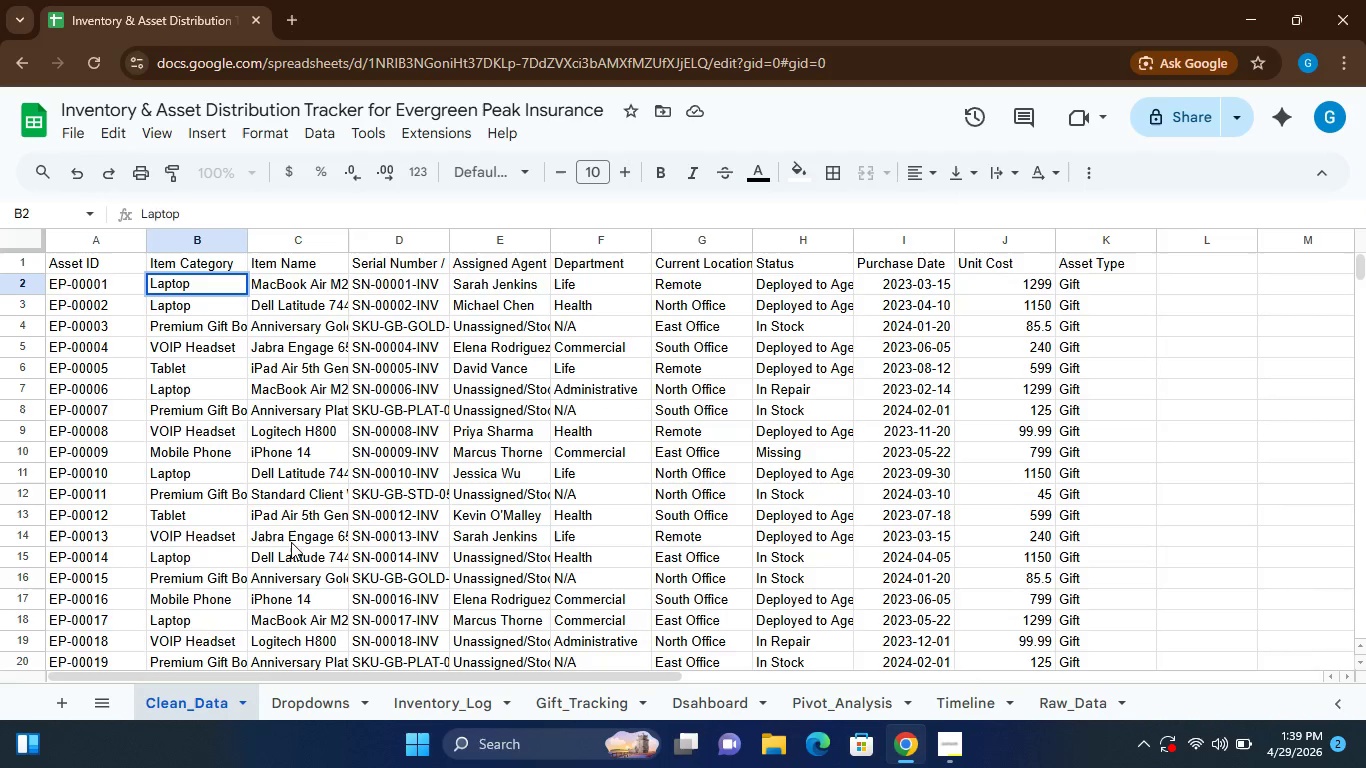 
left_click([304, 701])
 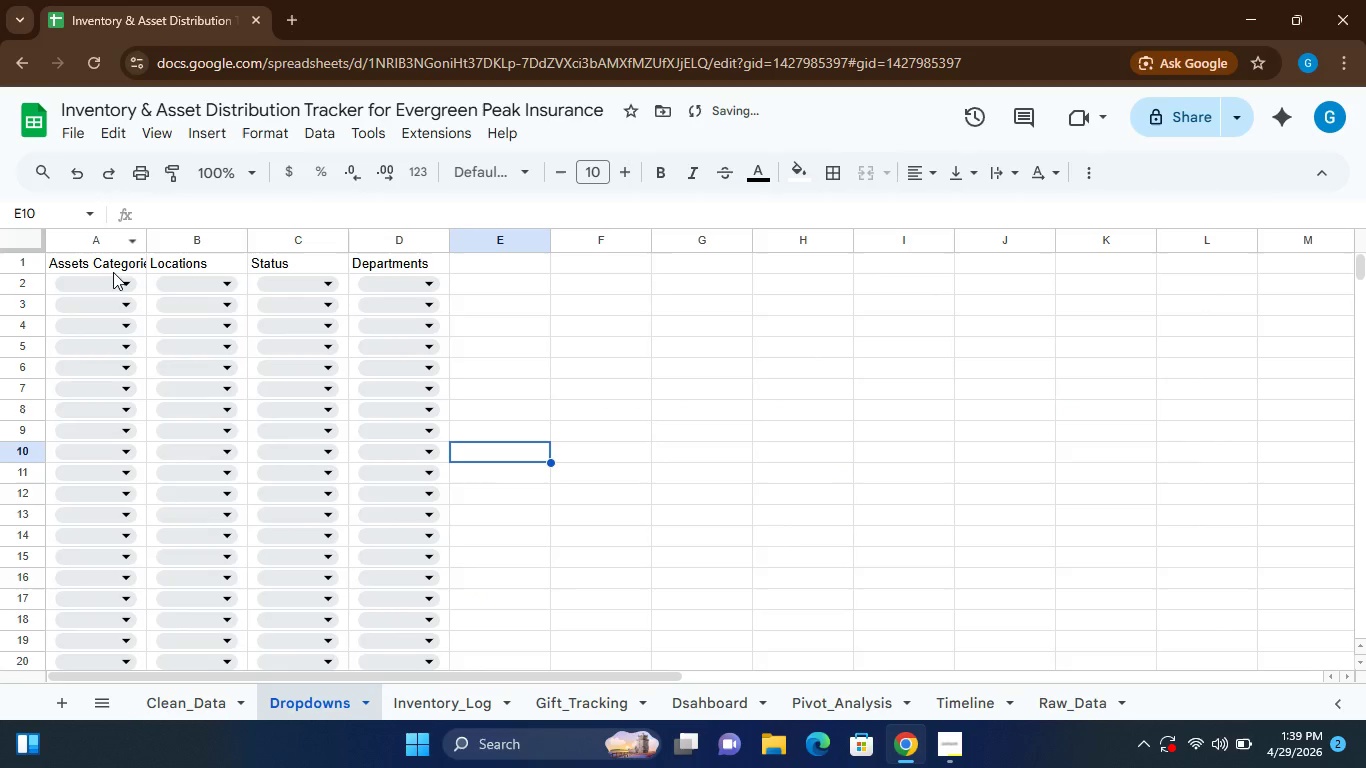 
left_click([116, 276])
 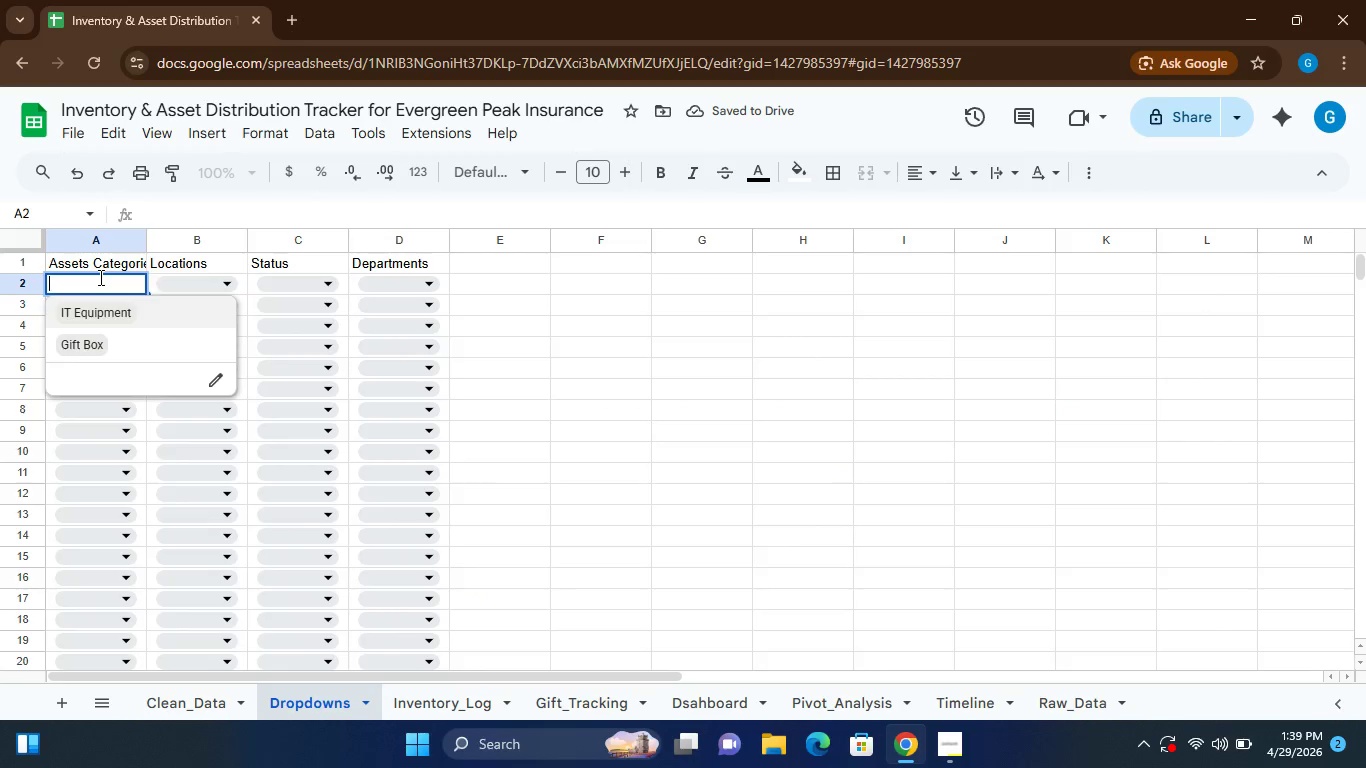 
left_click([99, 277])
 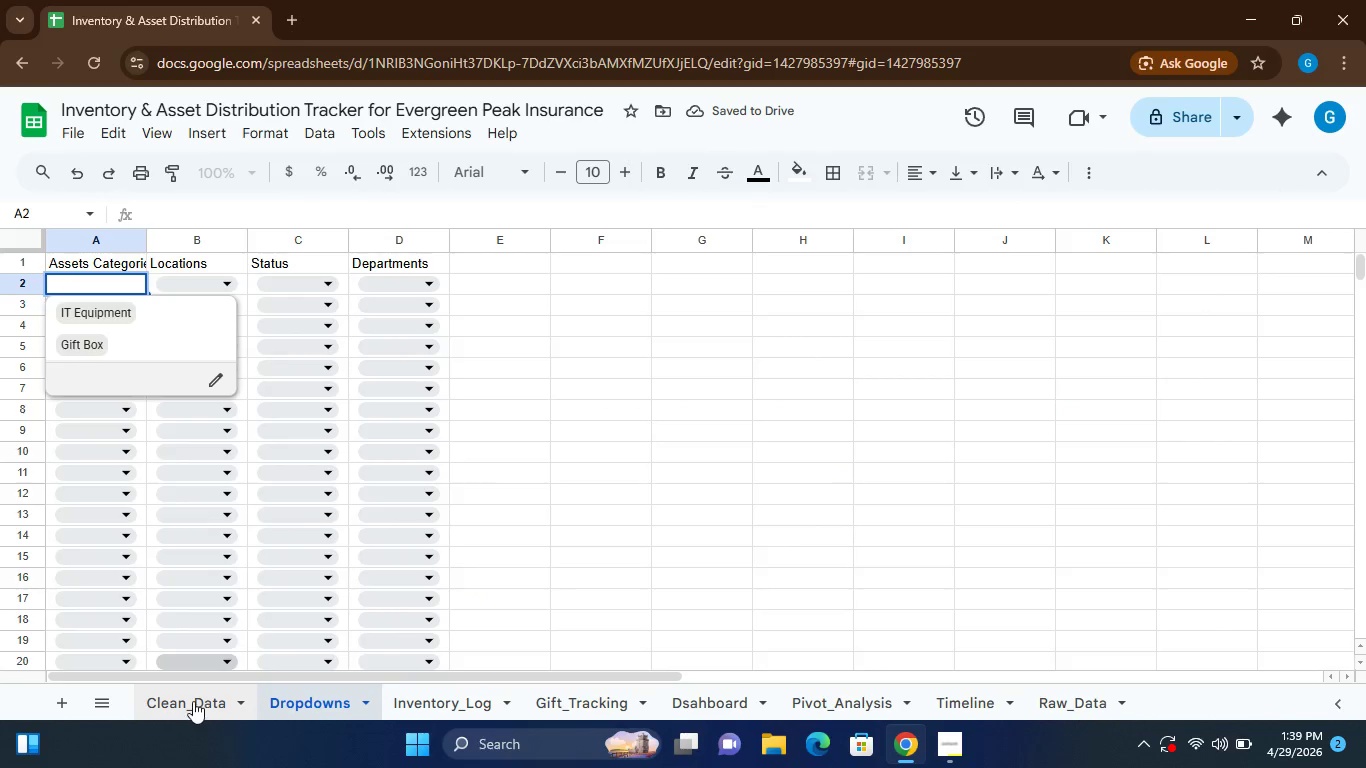 
left_click([193, 701])
 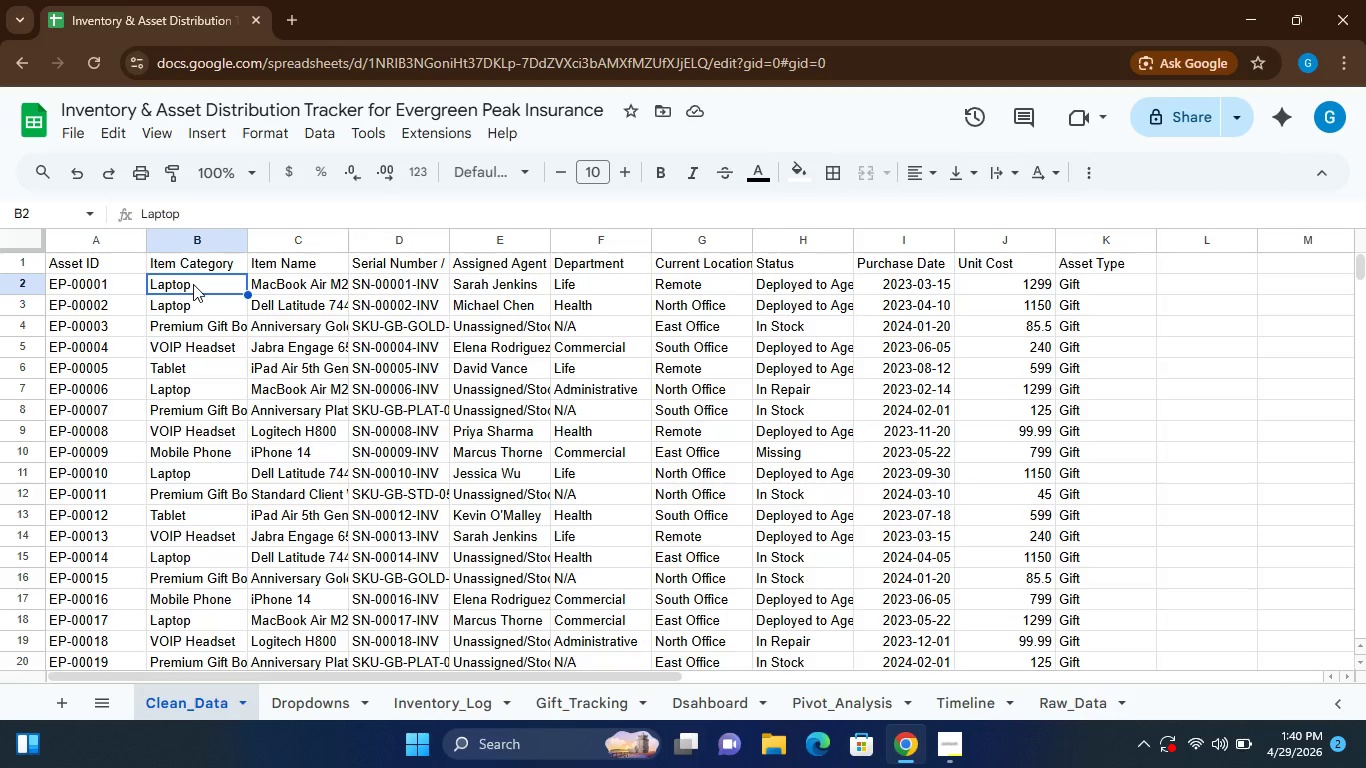 
wait(7.89)
 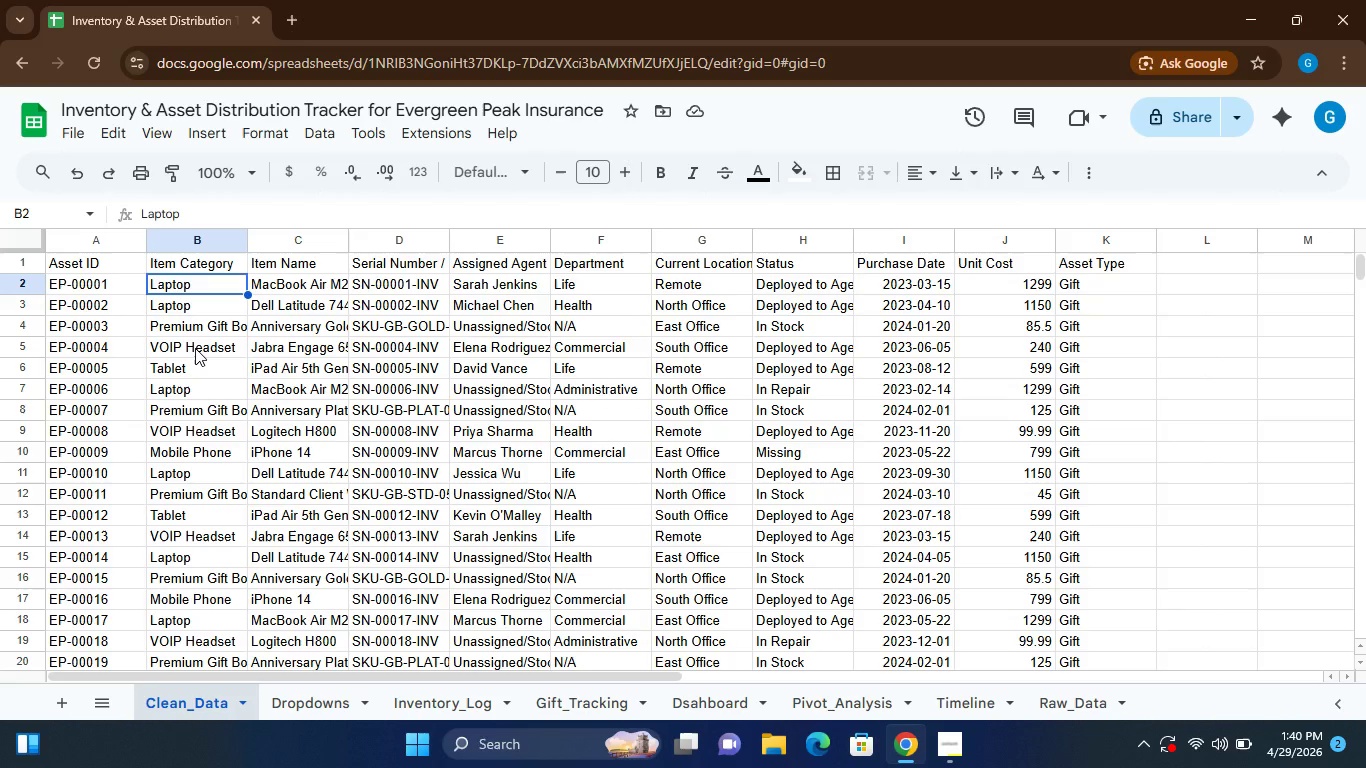 
left_click([188, 284])
 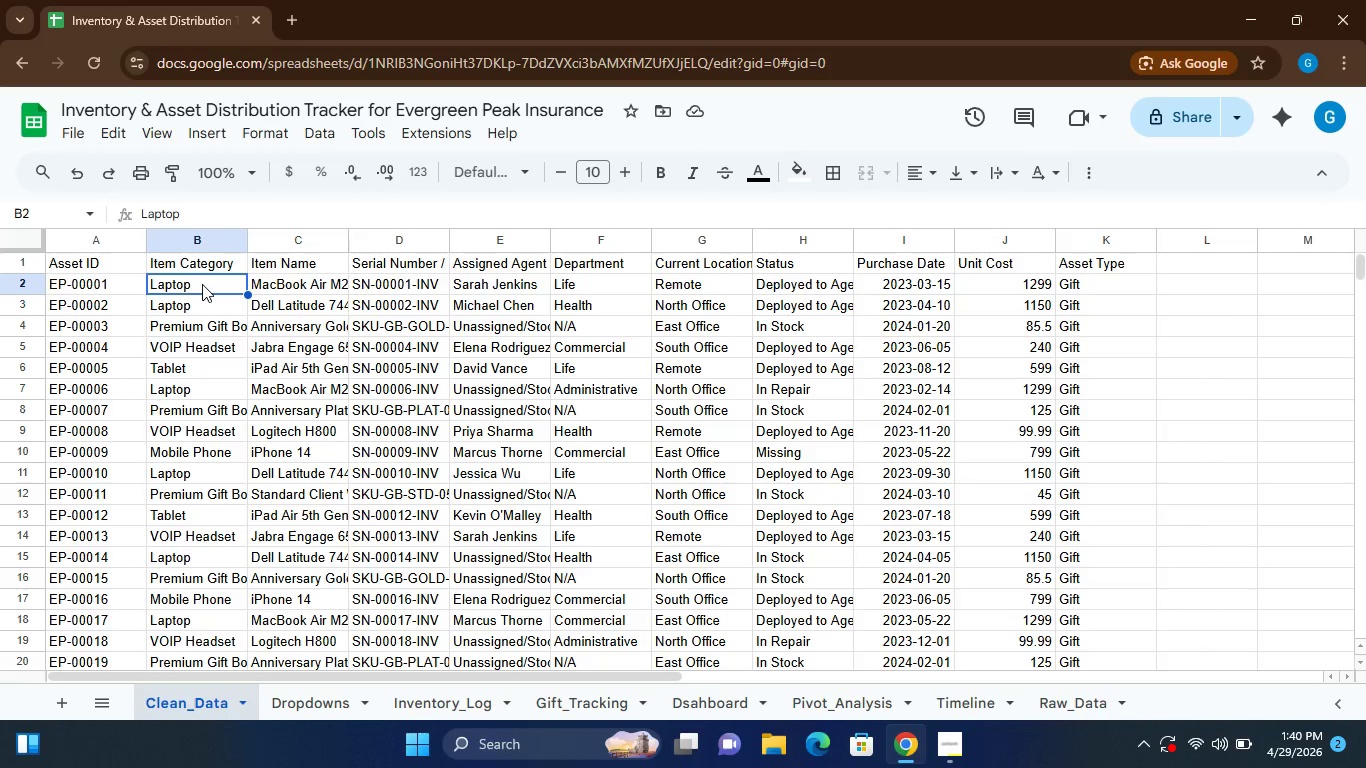 
left_click_drag(start_coordinate=[202, 284], to_coordinate=[219, 389])
 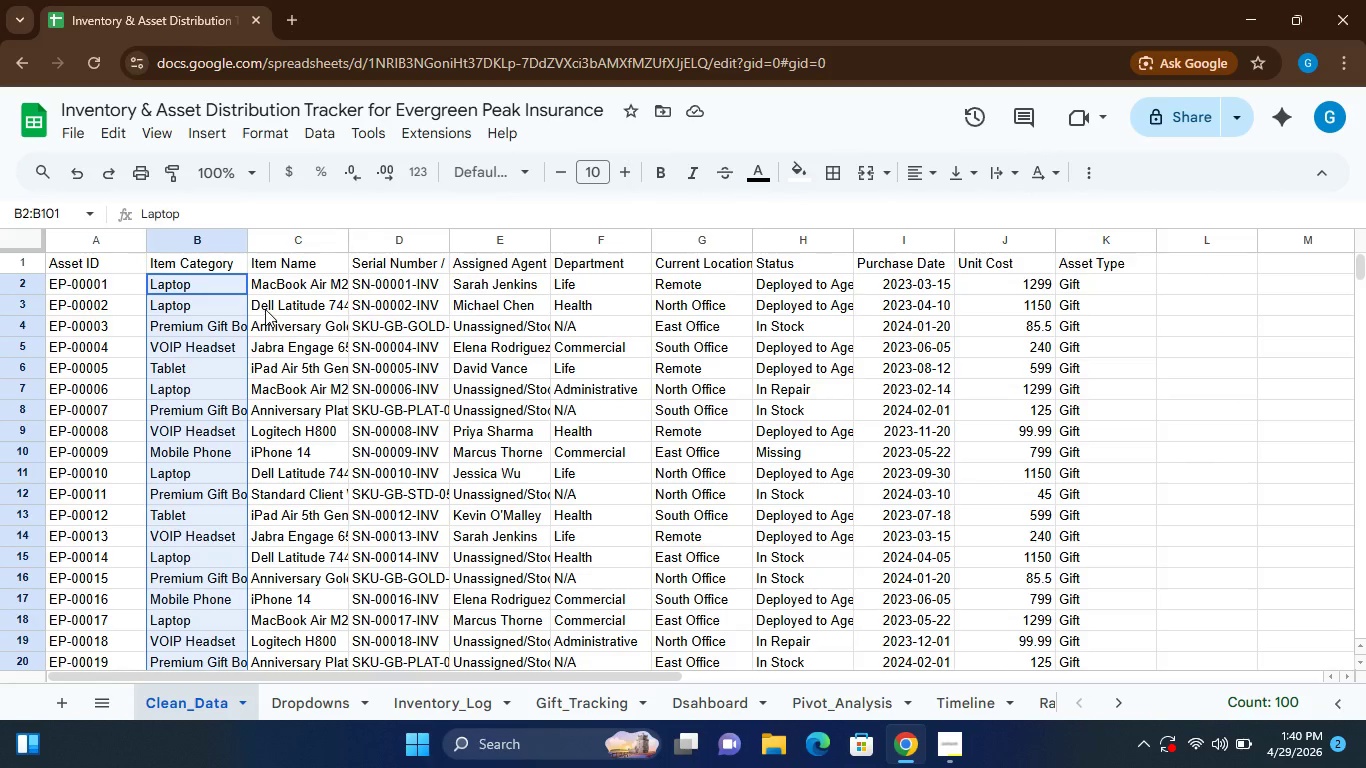 
wait(9.28)
 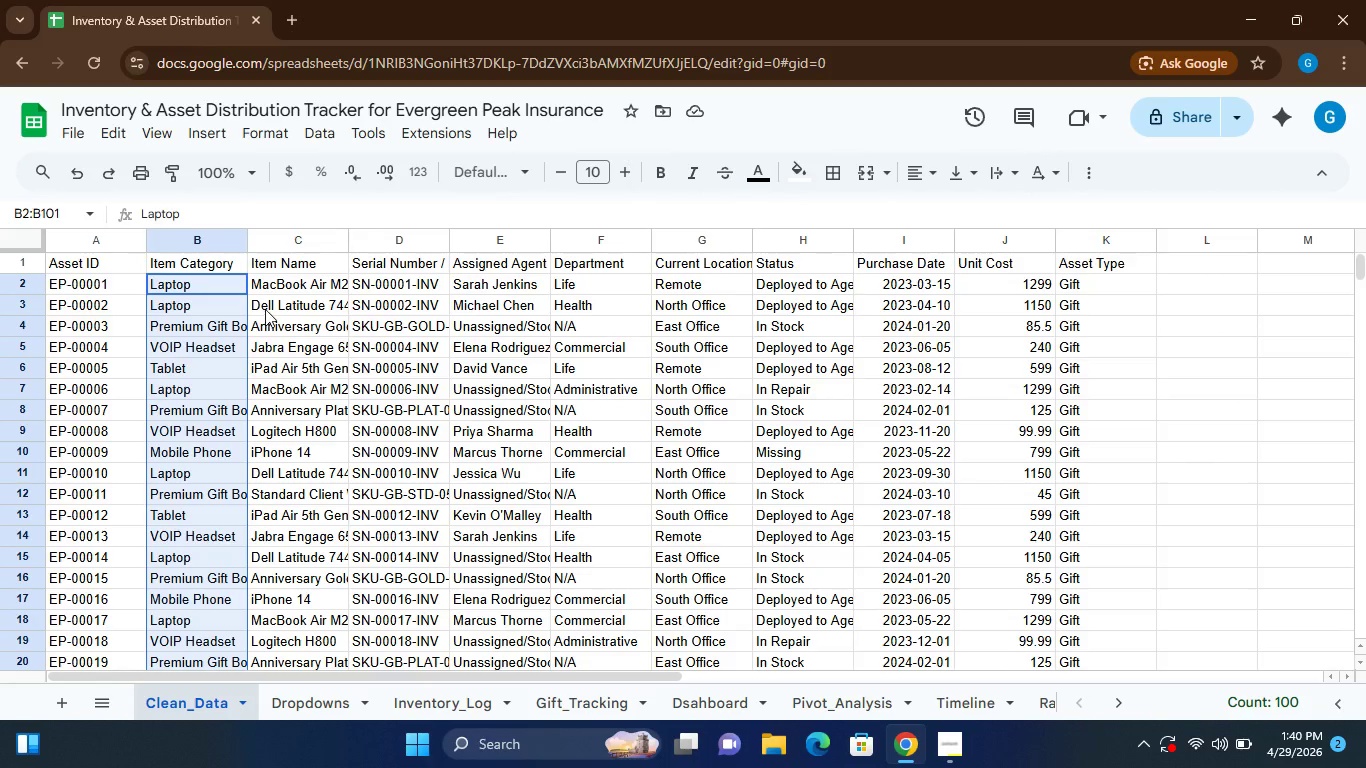 
left_click([311, 128])
 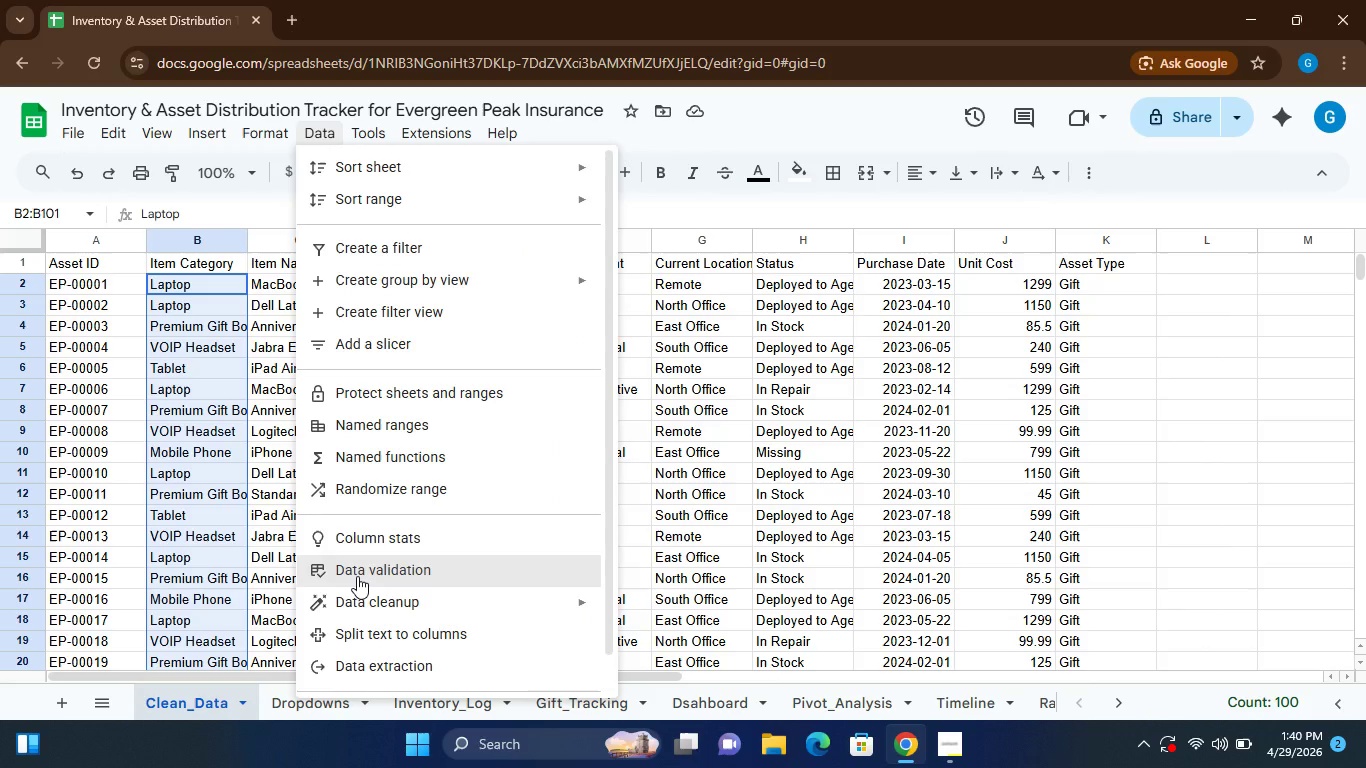 
left_click([357, 576])
 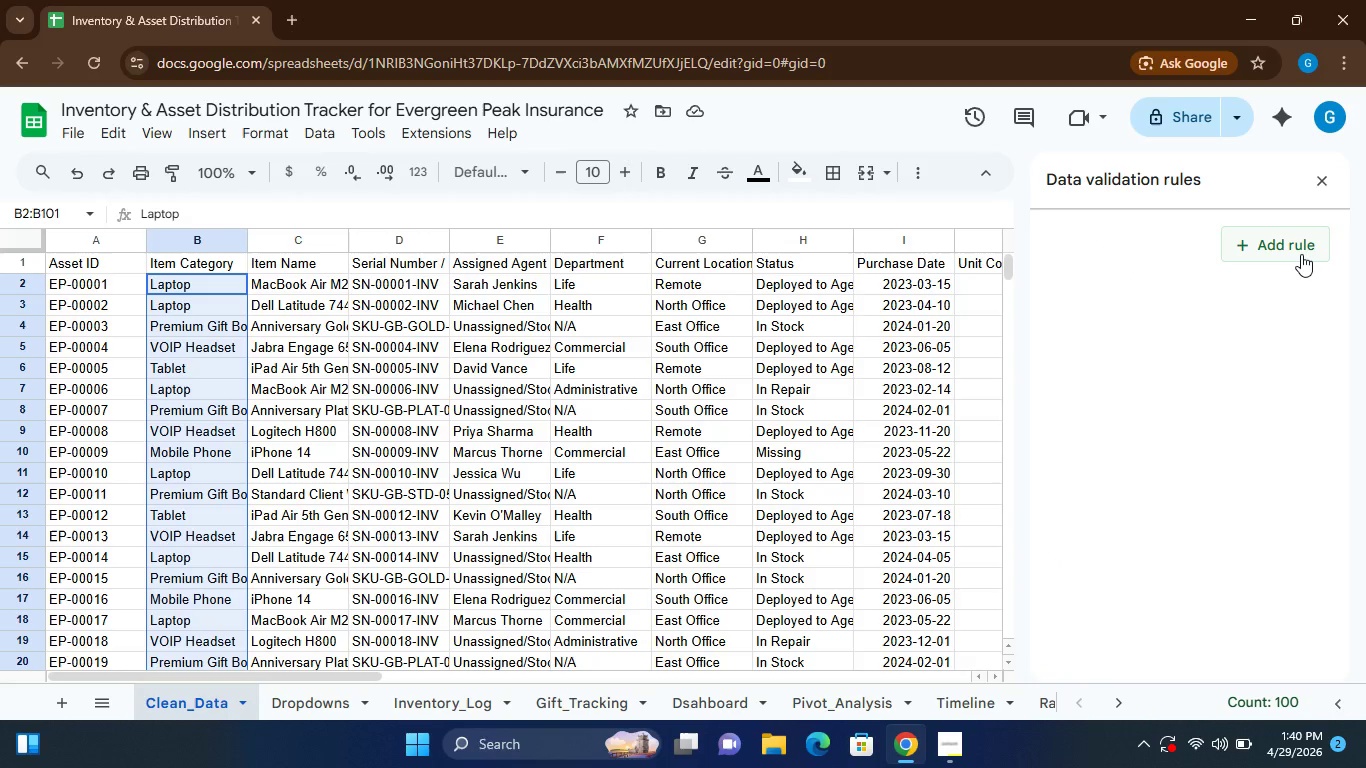 
left_click([1296, 250])
 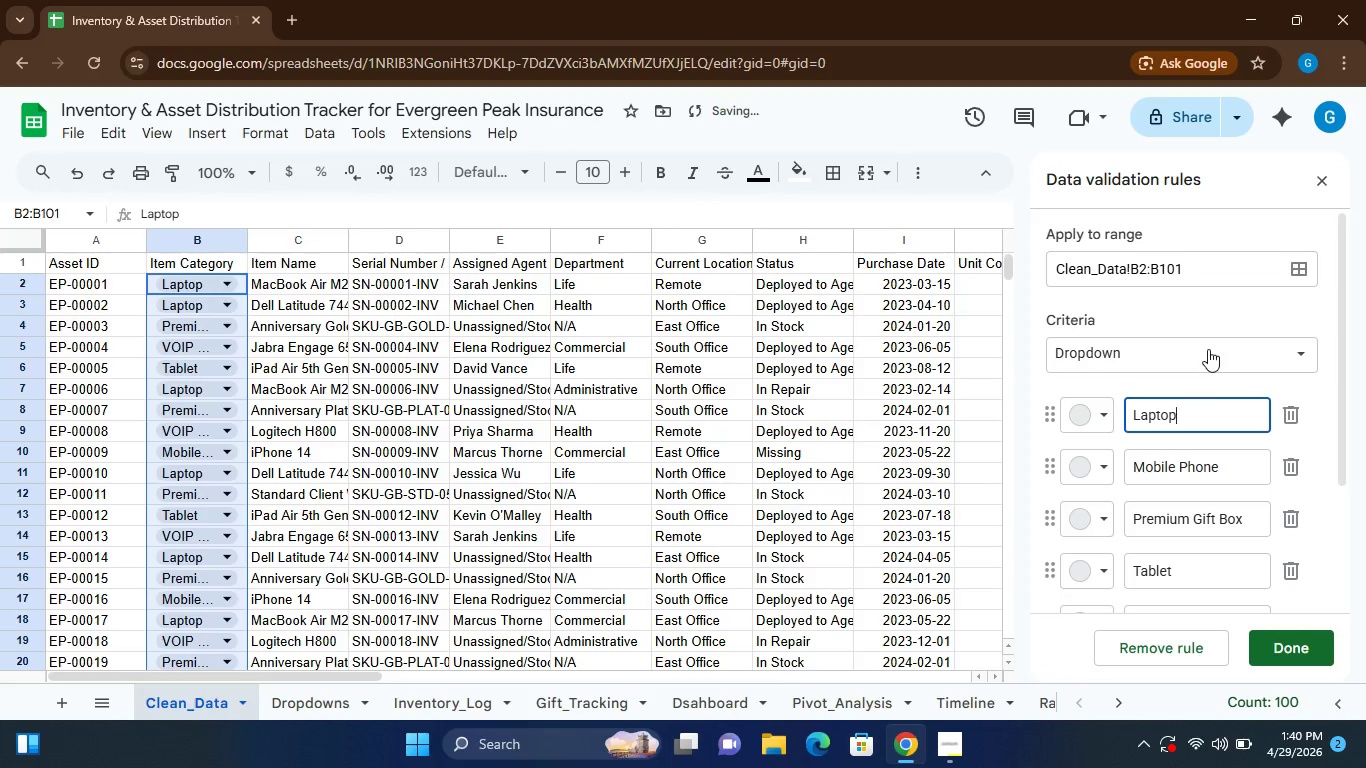 
left_click([1225, 343])
 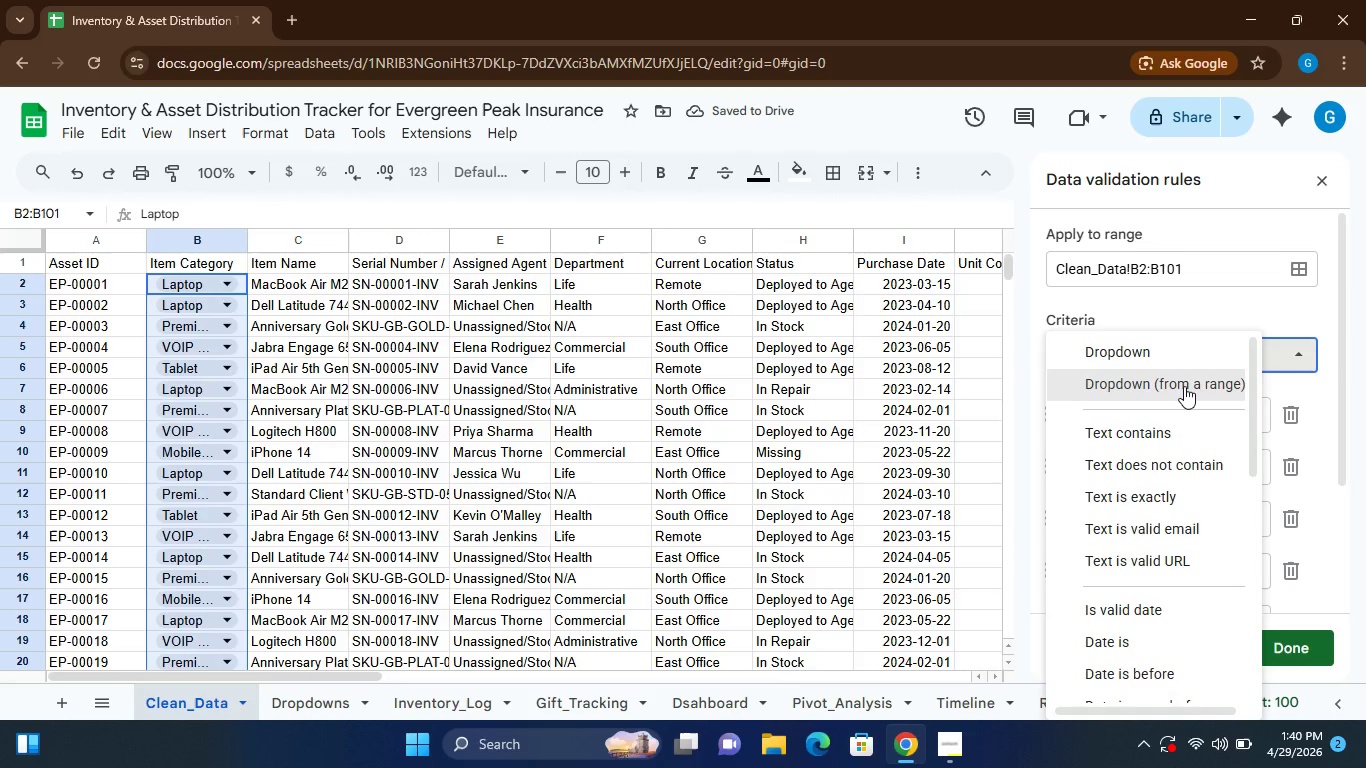 
left_click([1184, 386])
 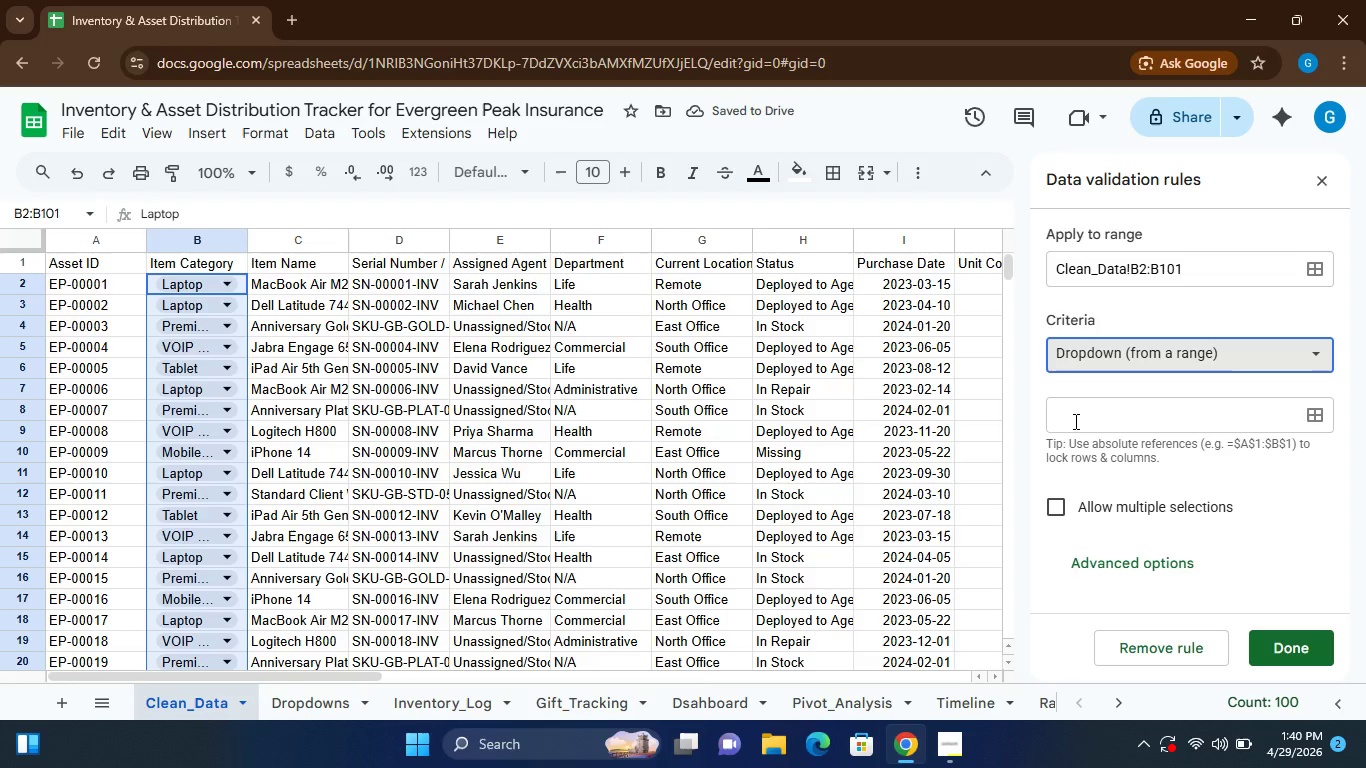 
left_click([1074, 421])
 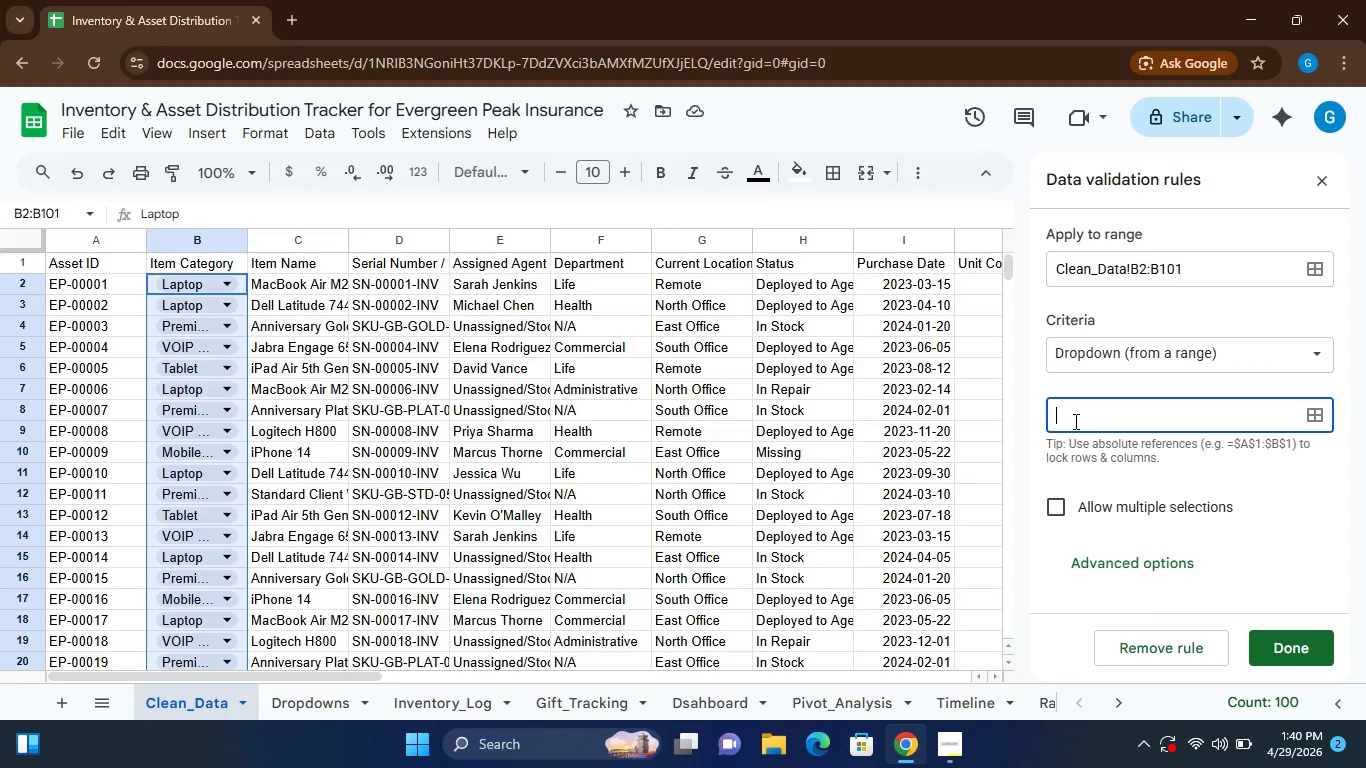 
type(Dropdowns!A2)
 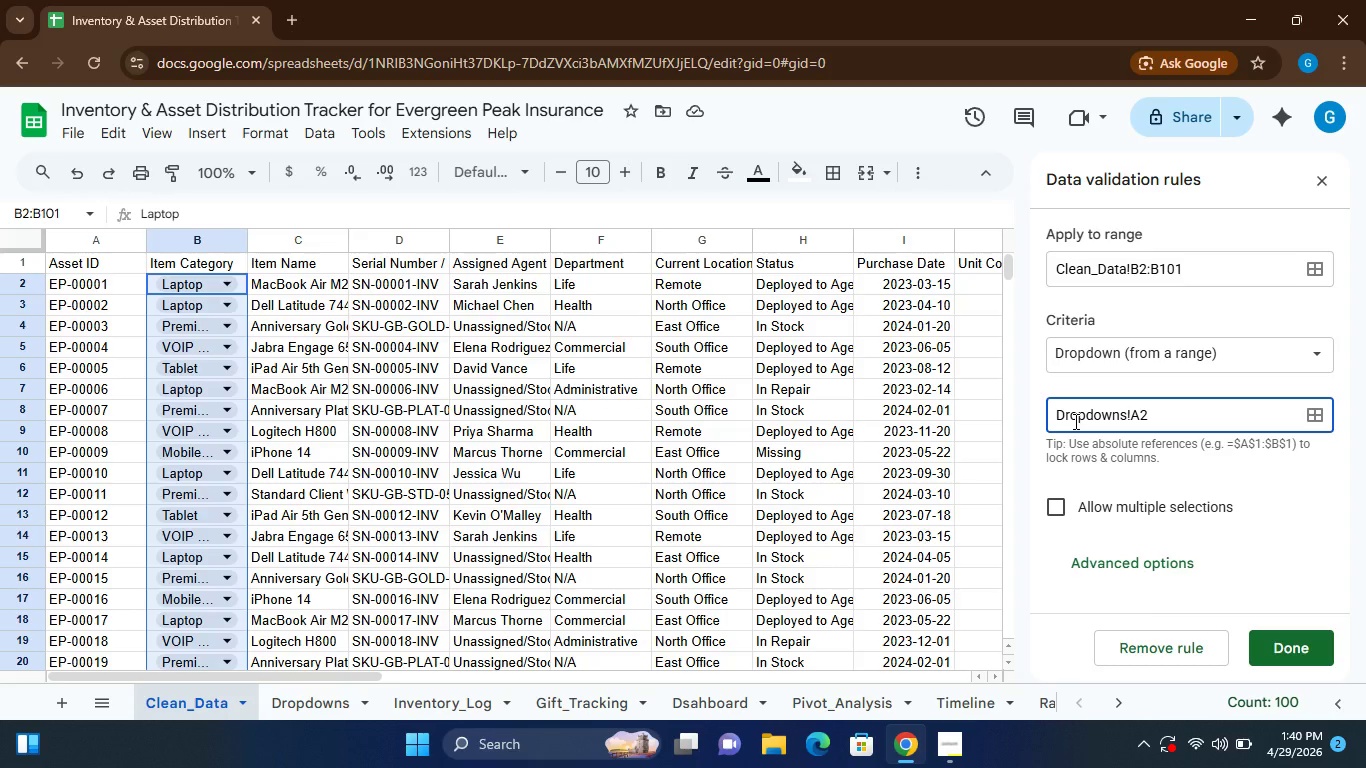 
type(:A101)
 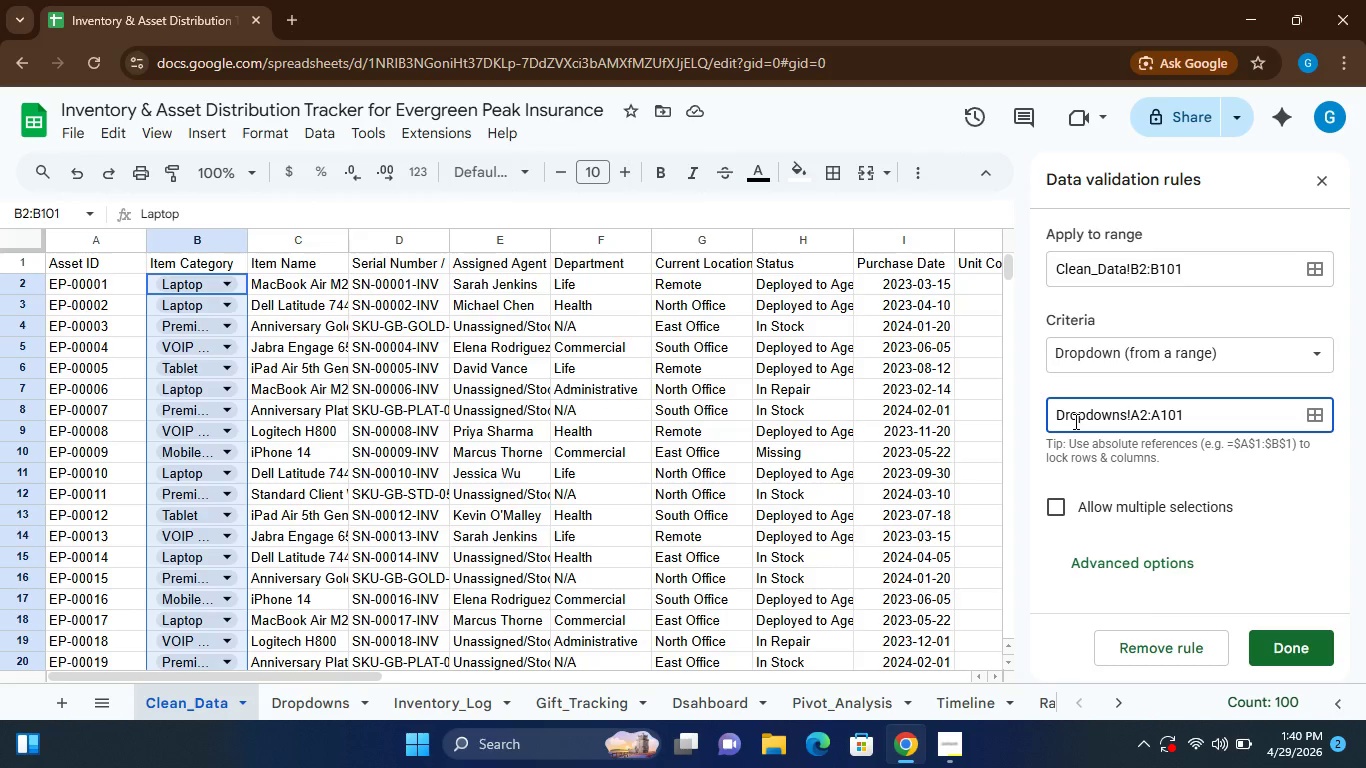 
key(Enter)
 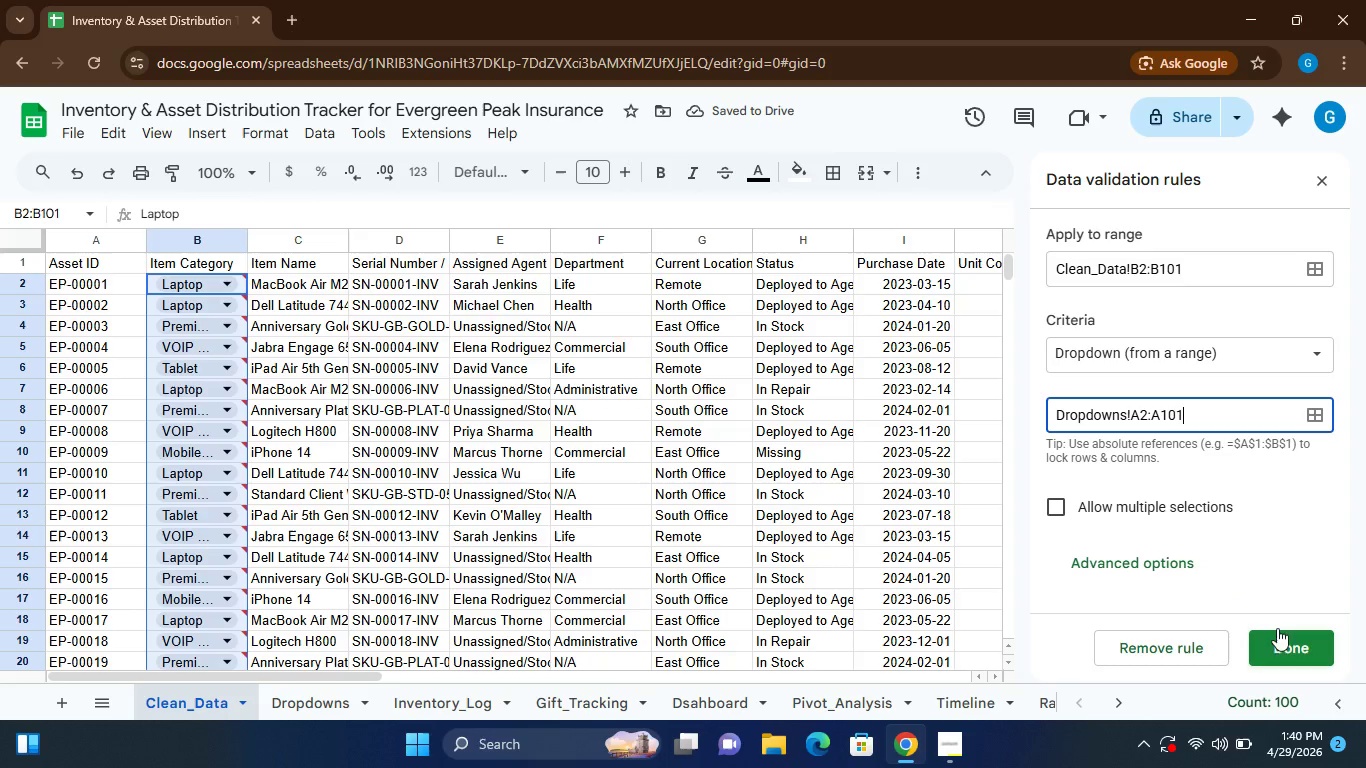 
wait(5.95)
 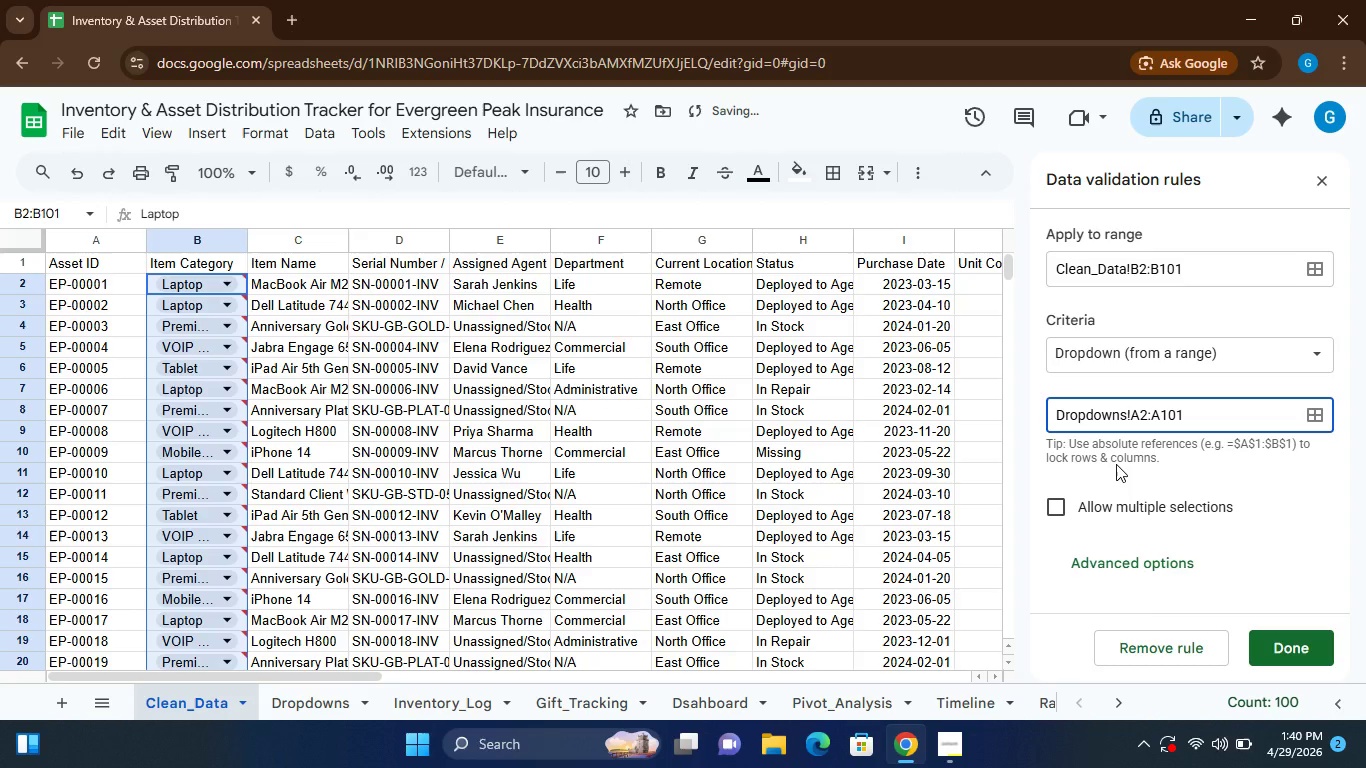 
left_click([1319, 409])
 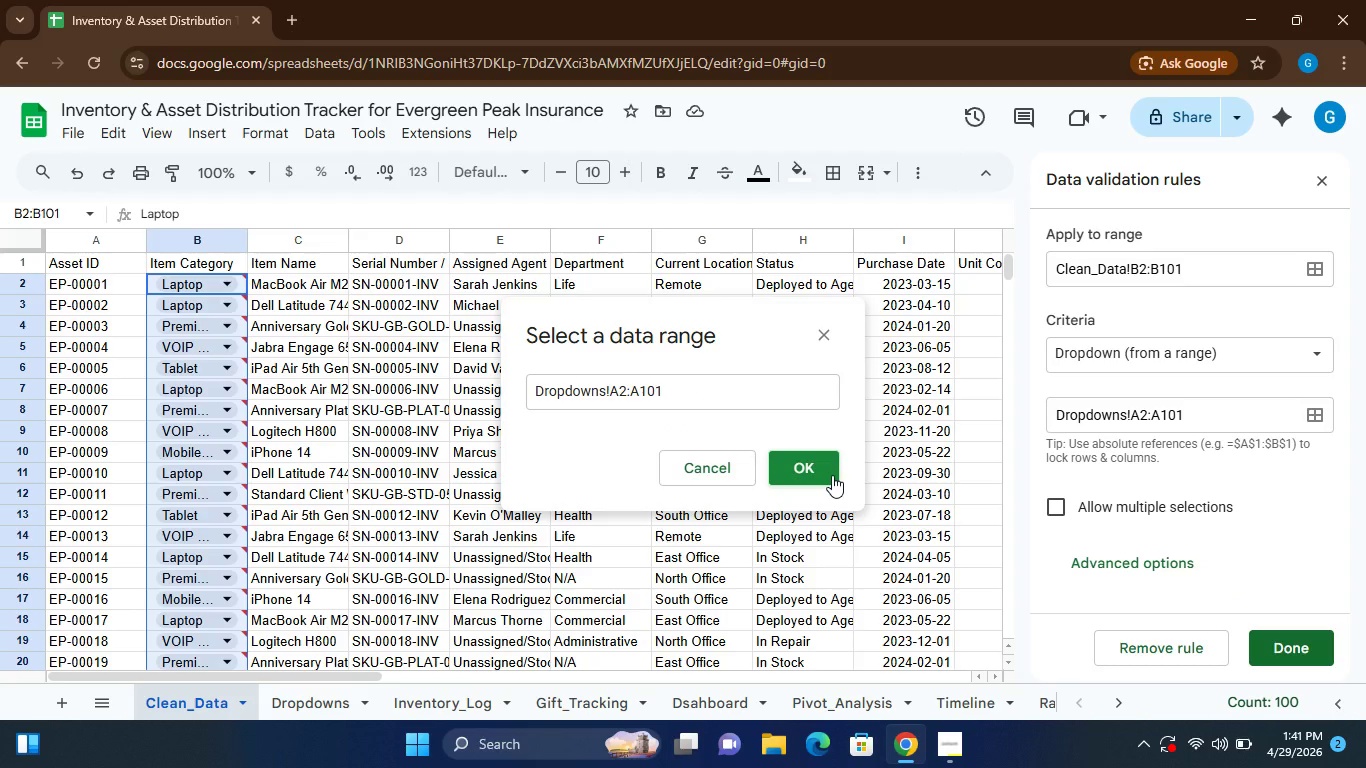 
wait(9.61)
 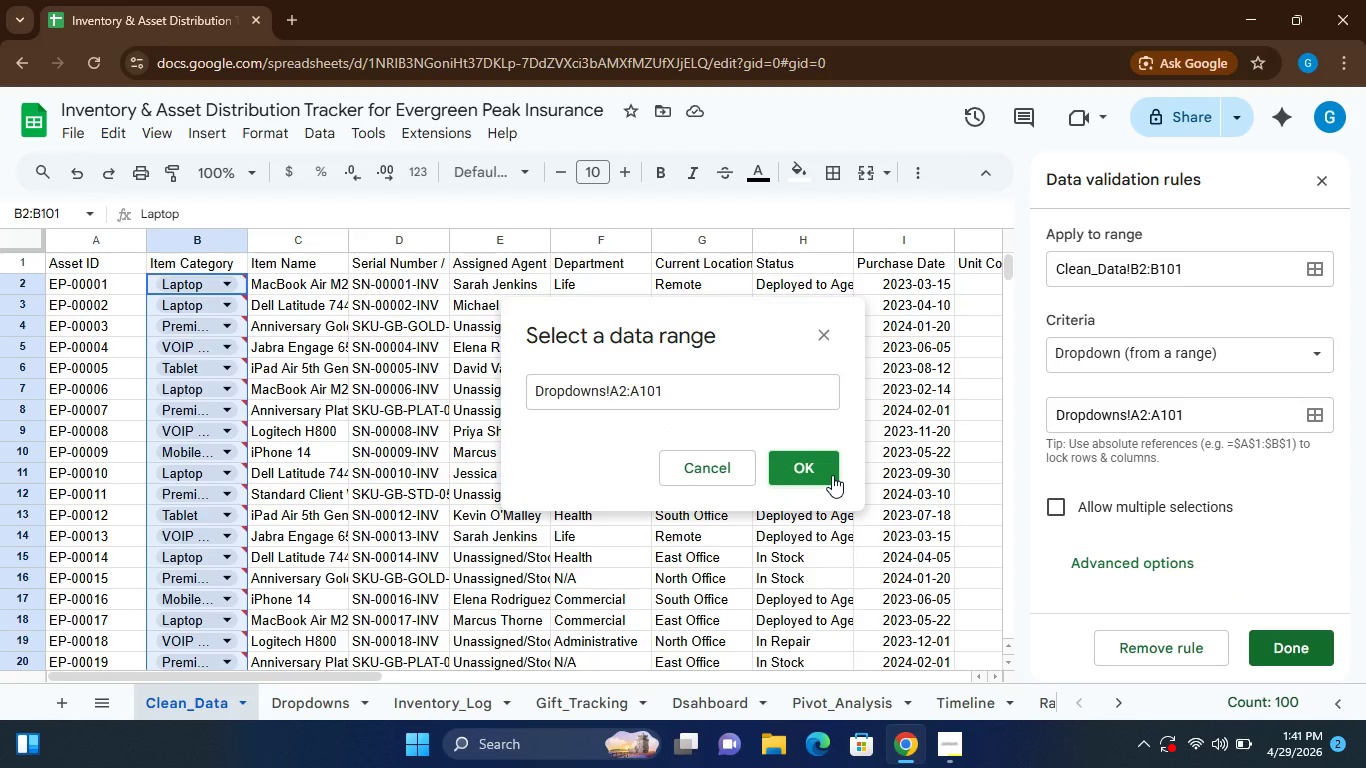 
left_click([820, 469])
 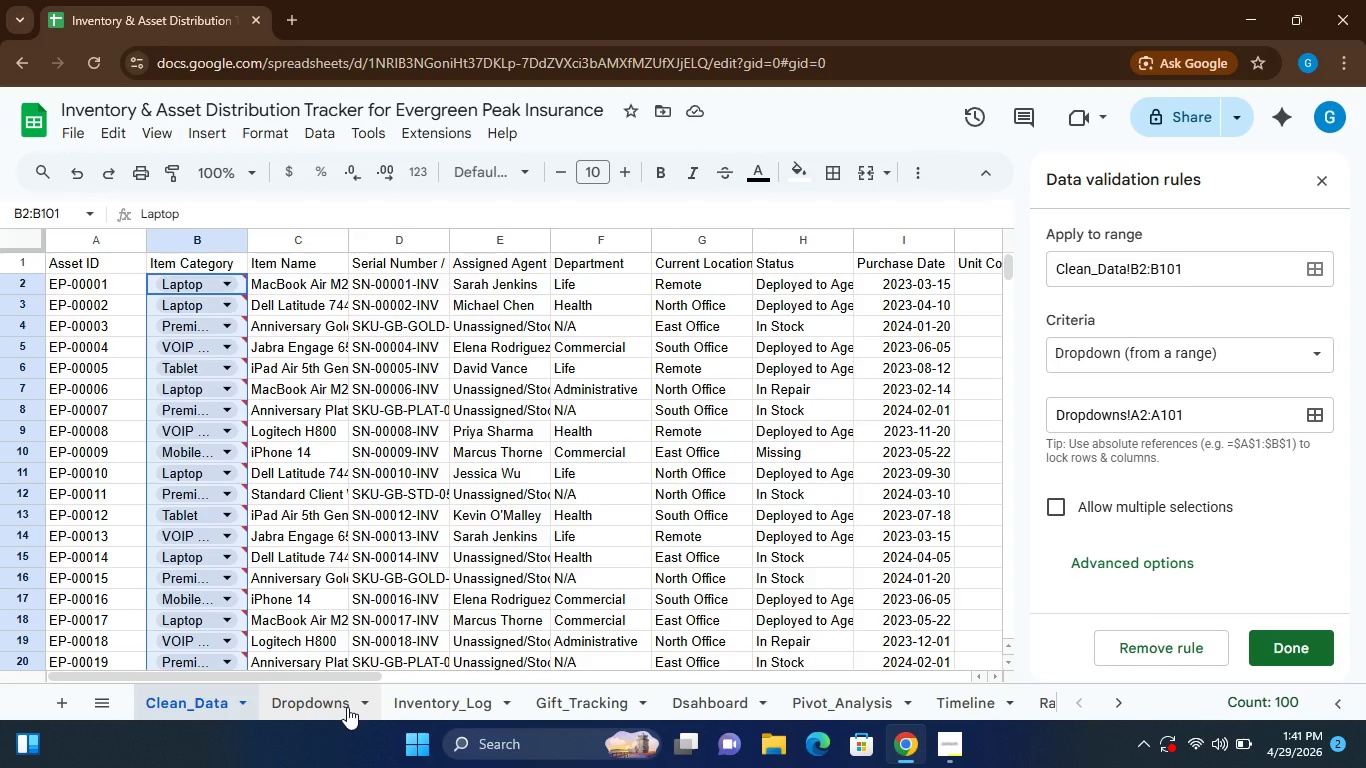 
left_click([340, 707])
 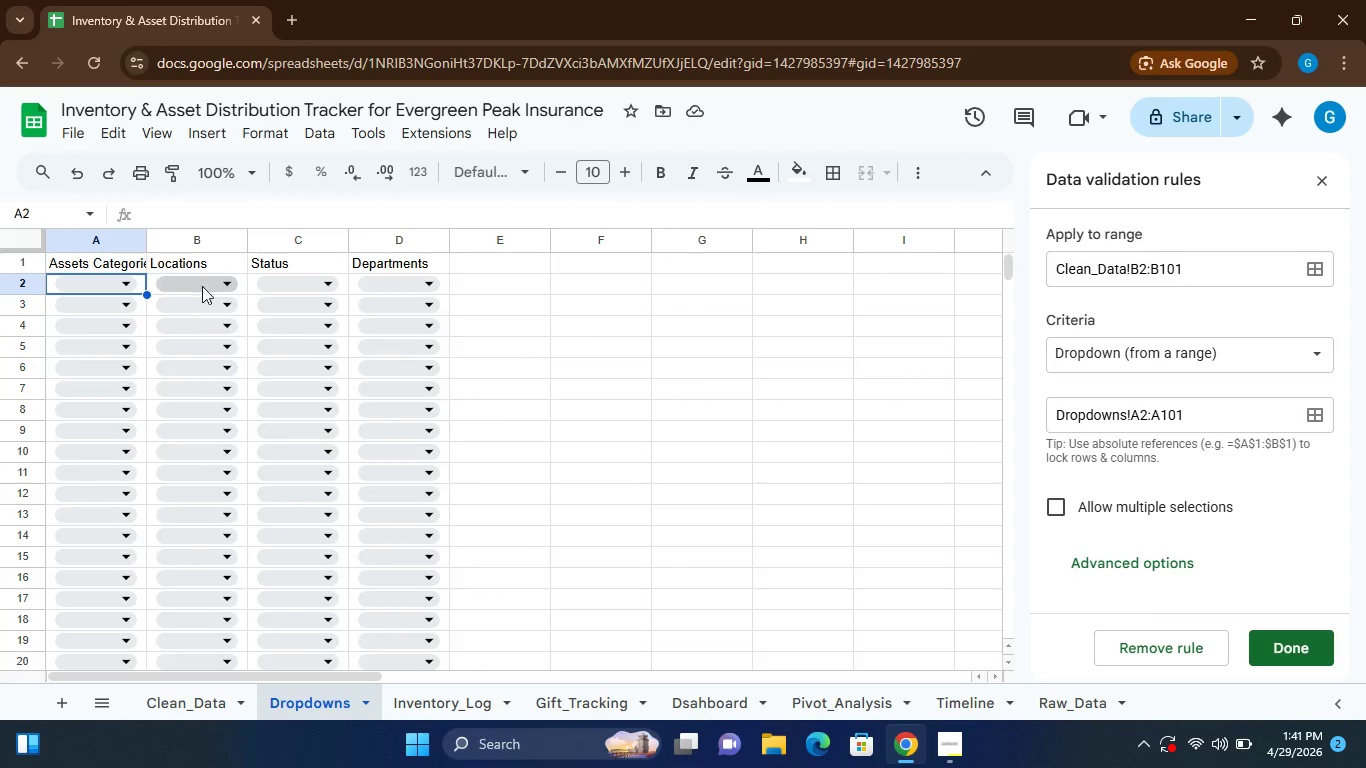 
left_click([211, 282])
 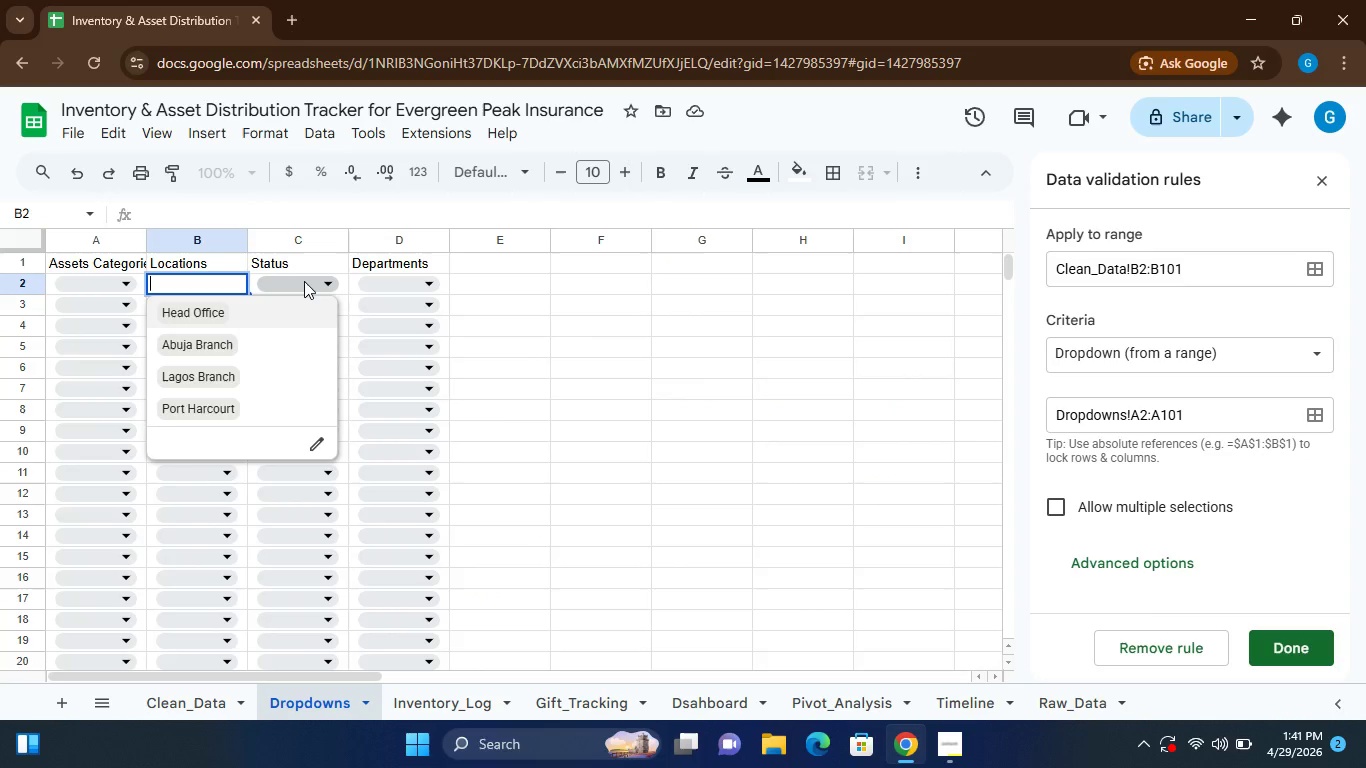 
left_click([304, 281])
 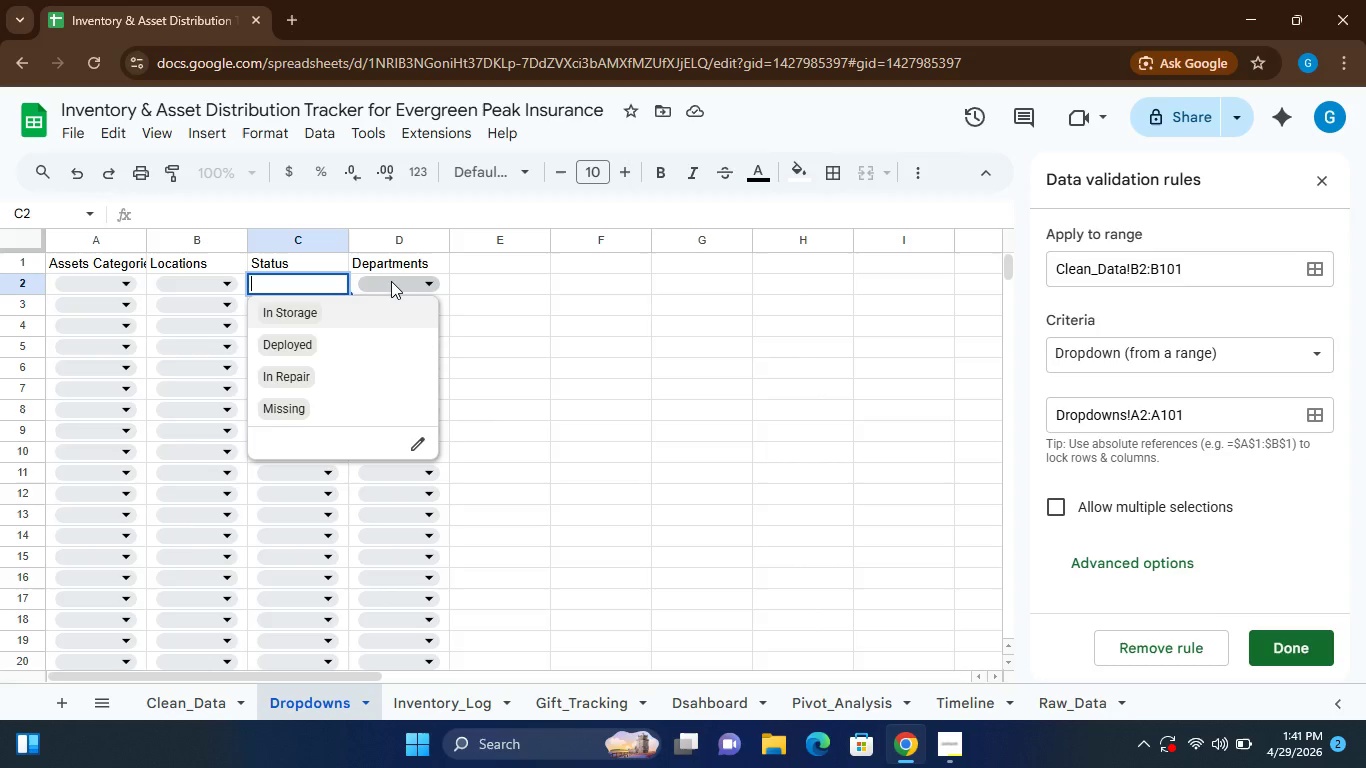 
left_click([392, 281])
 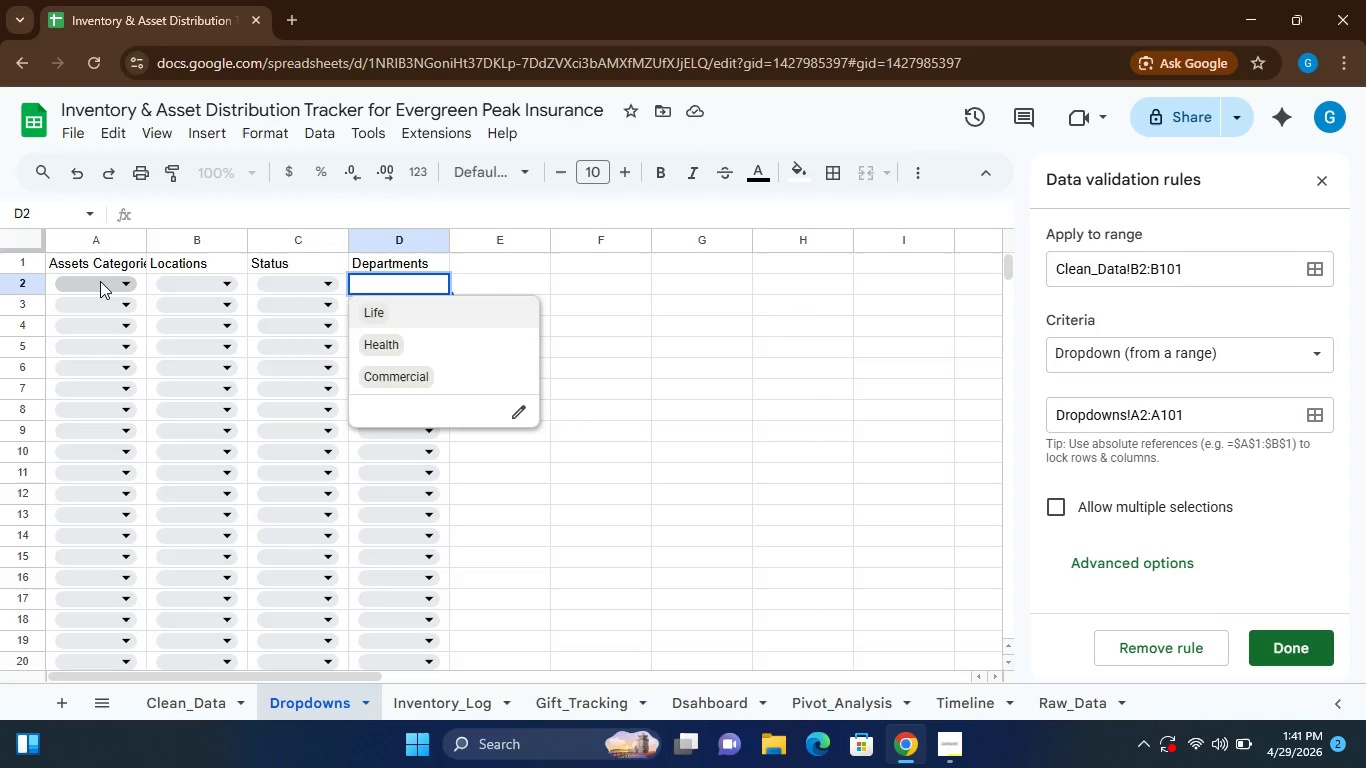 
left_click([100, 281])
 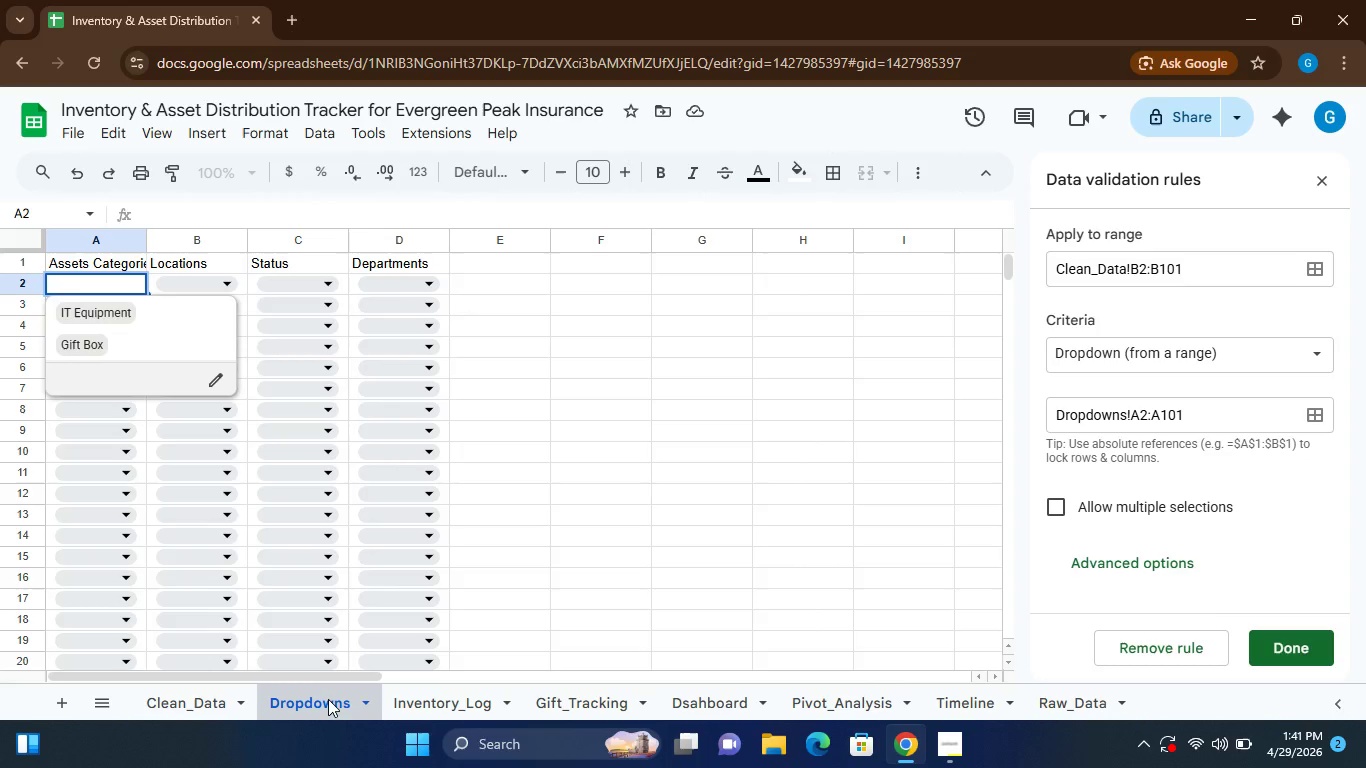 
left_click([189, 703])
 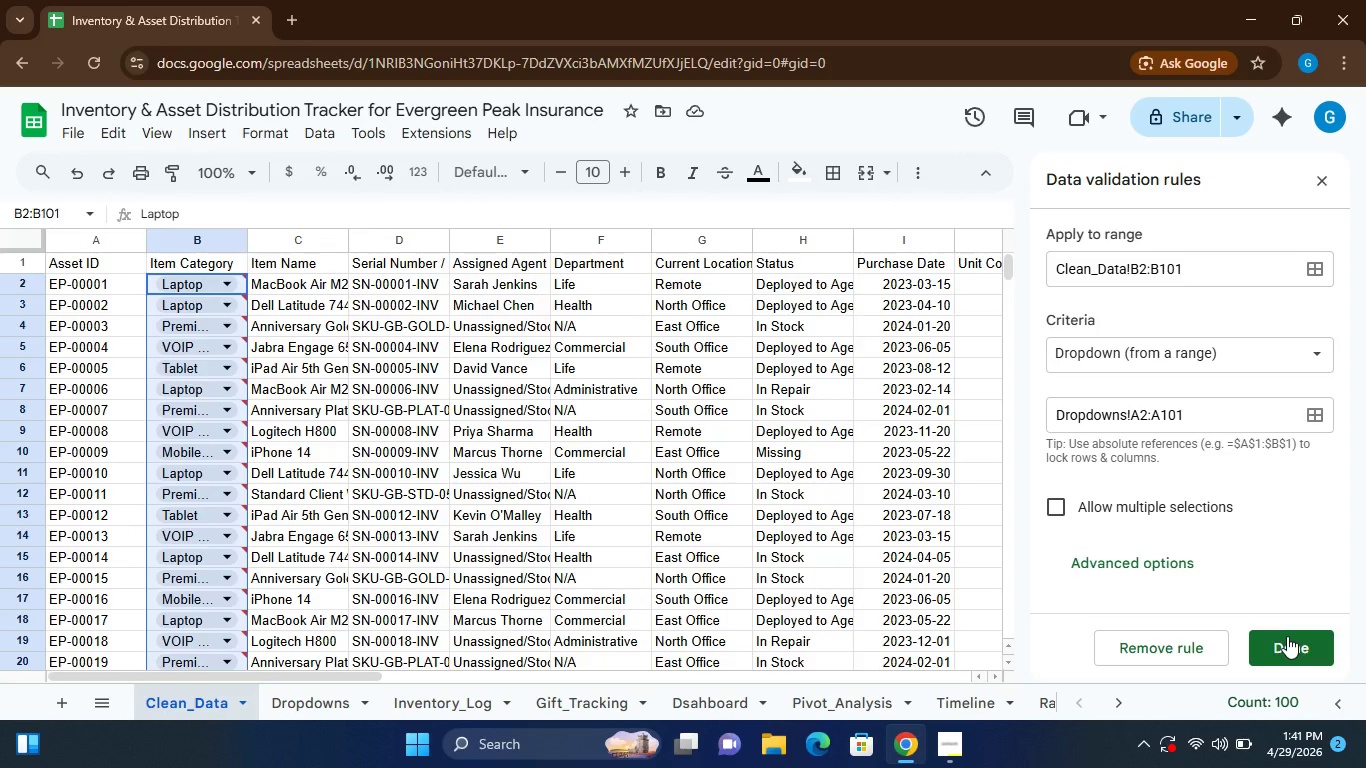 
left_click([1282, 641])
 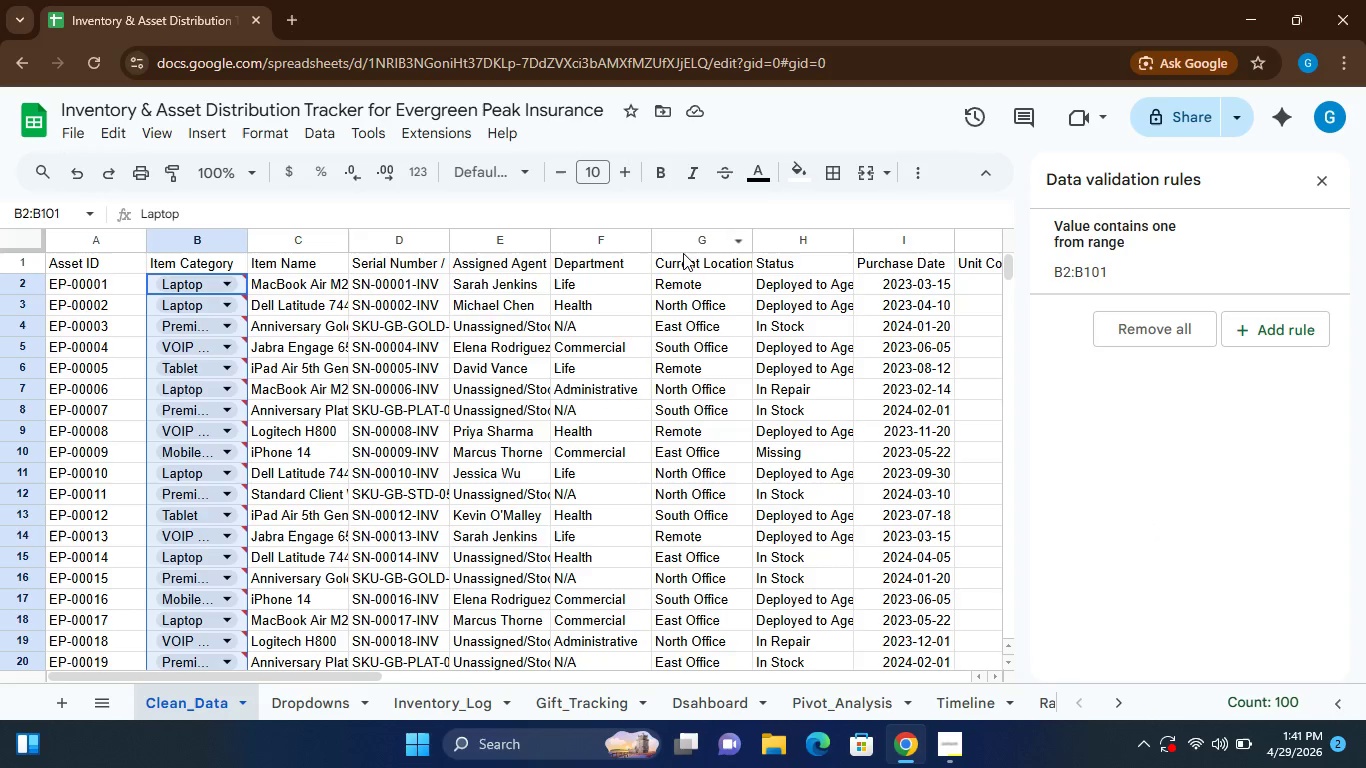 
wait(12.53)
 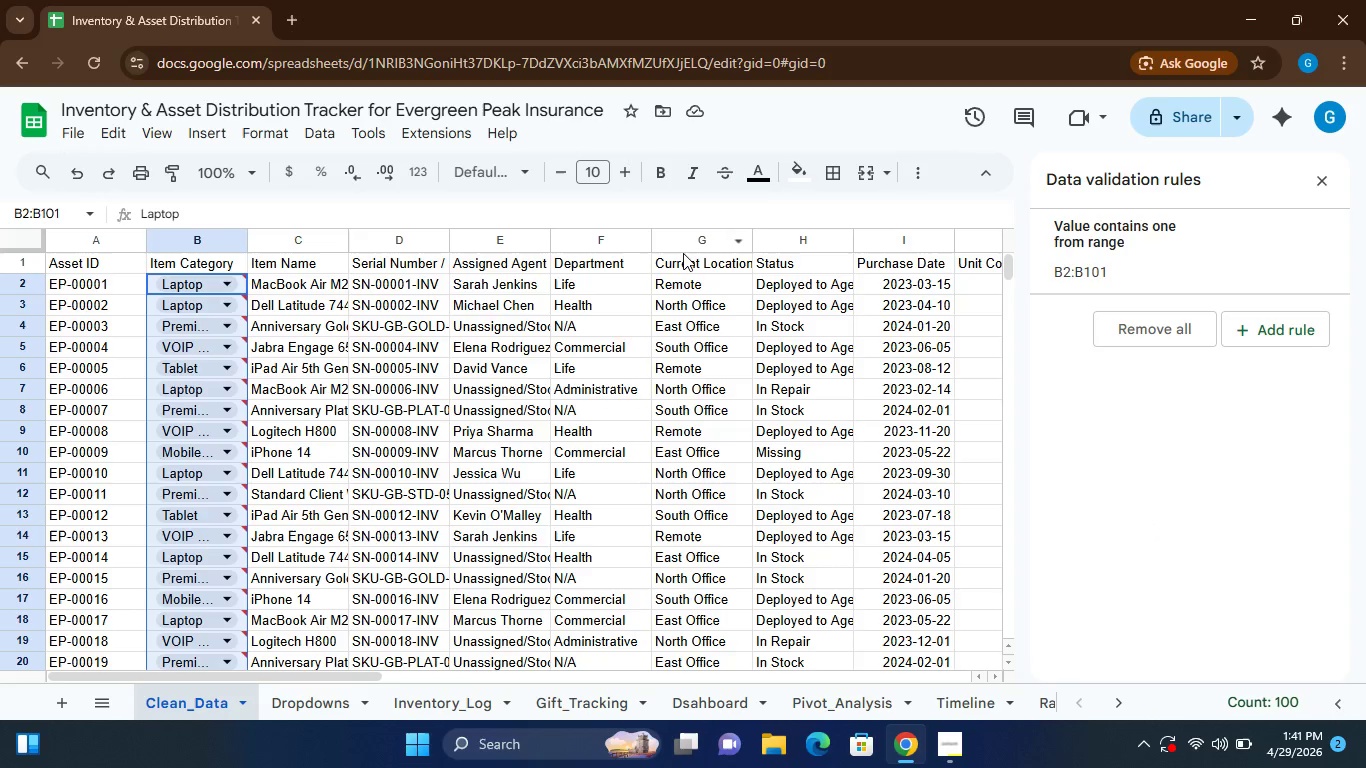 
left_click([673, 246])
 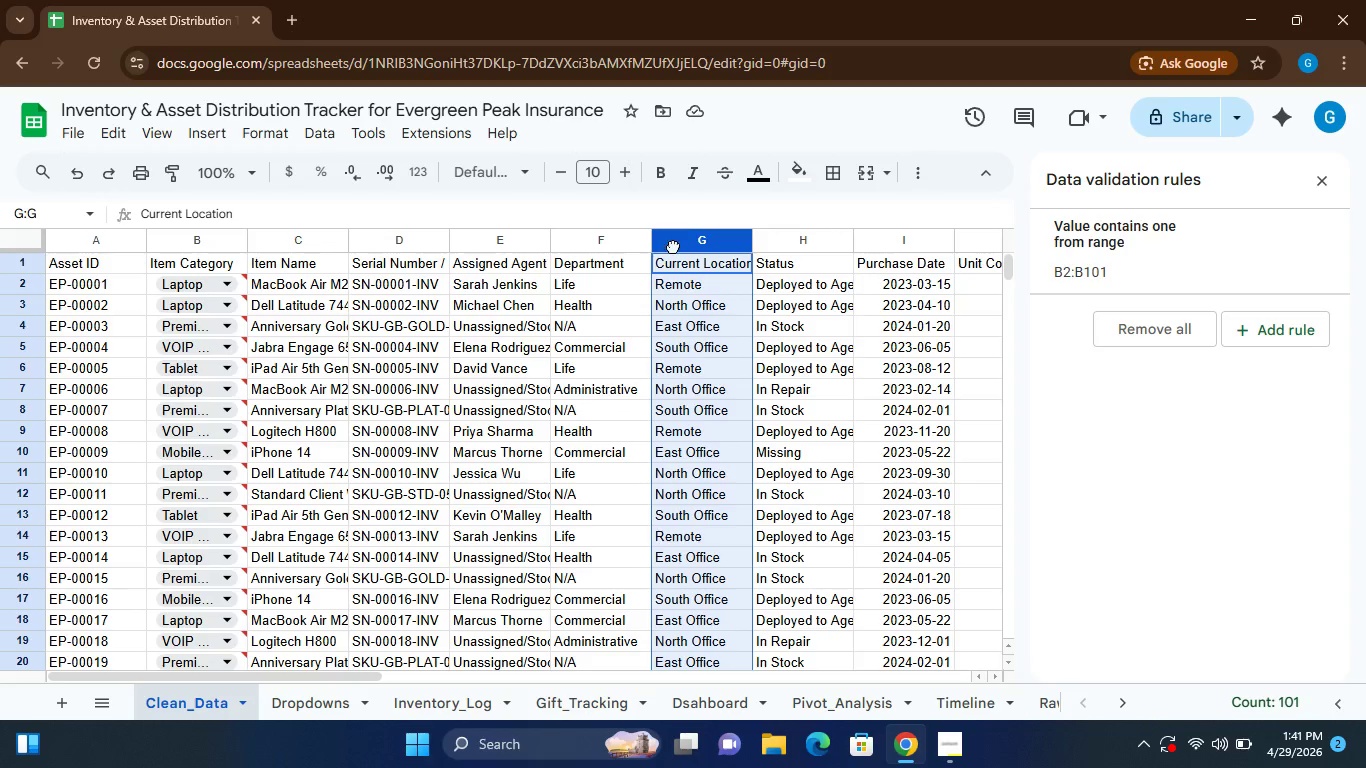 
left_click([673, 246])
 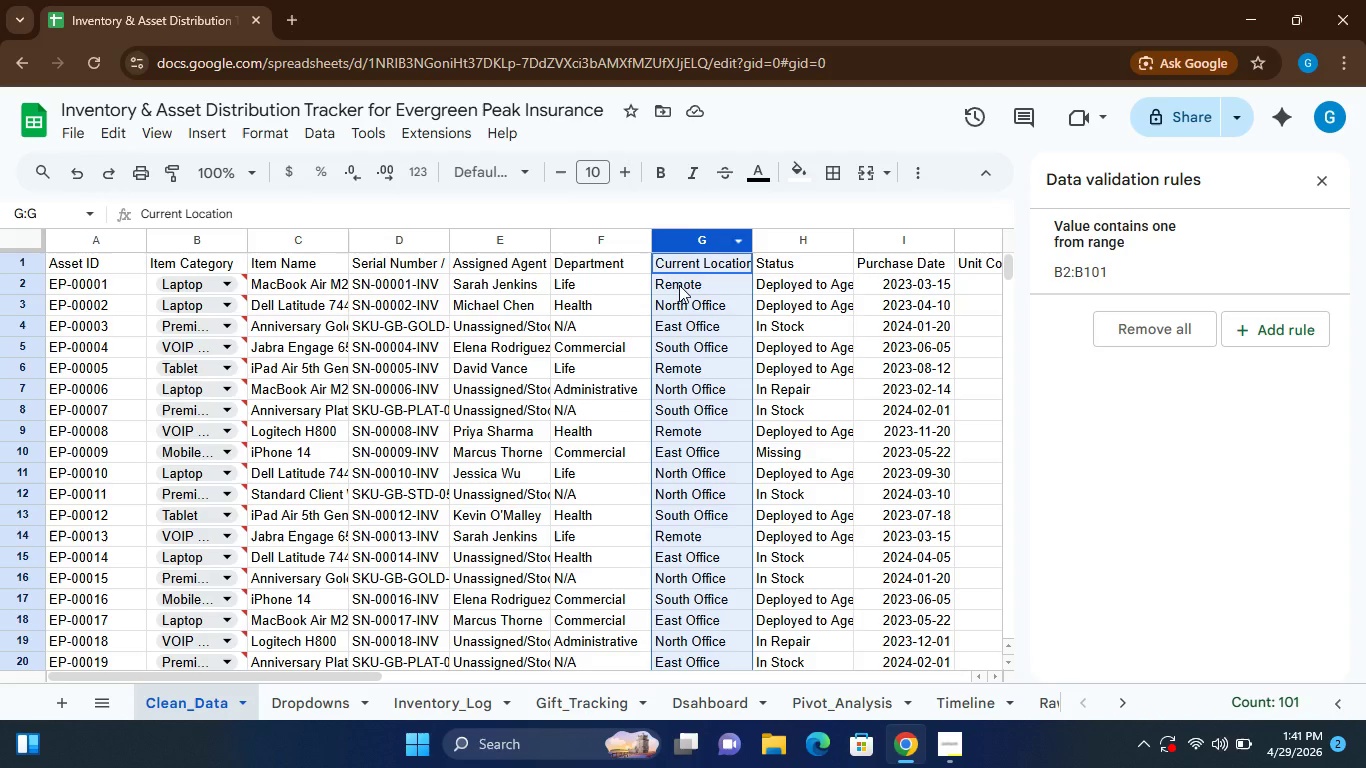 
left_click([679, 285])
 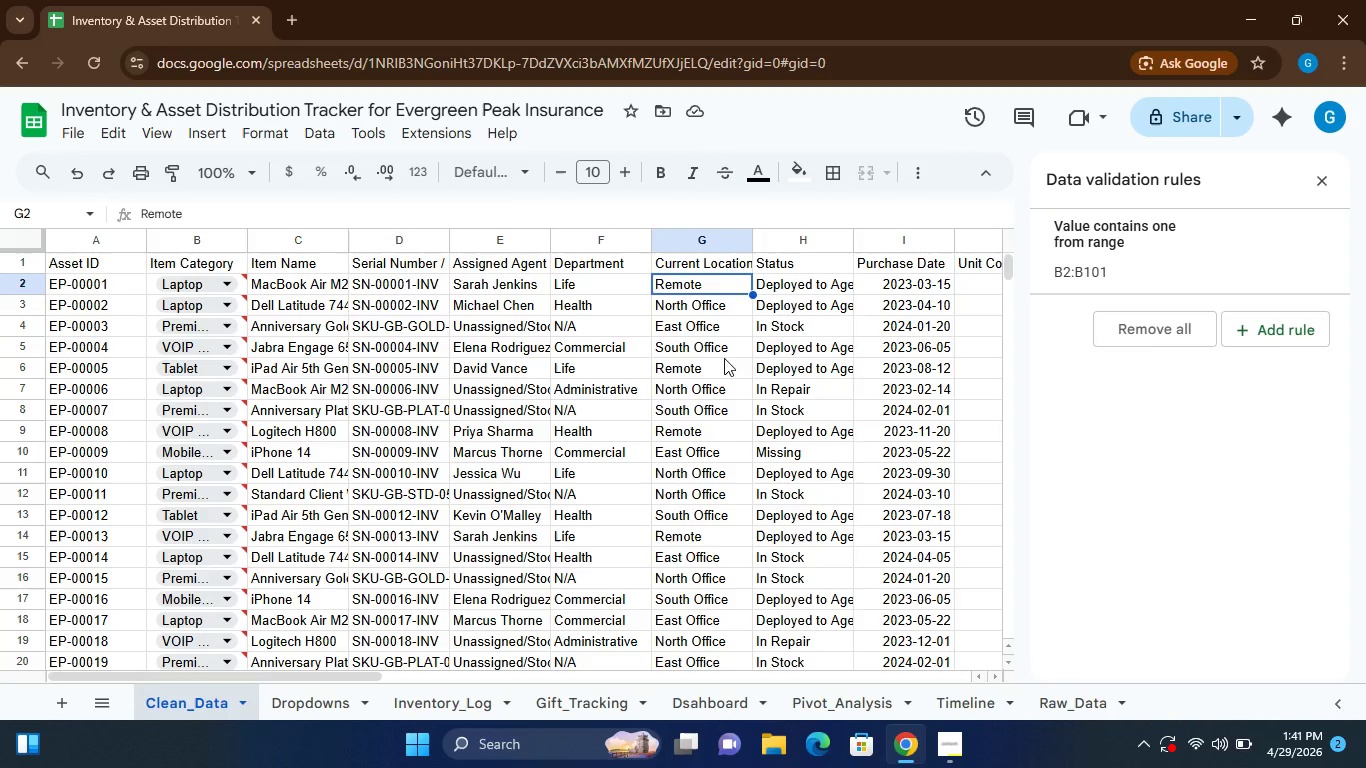 
wait(10.47)
 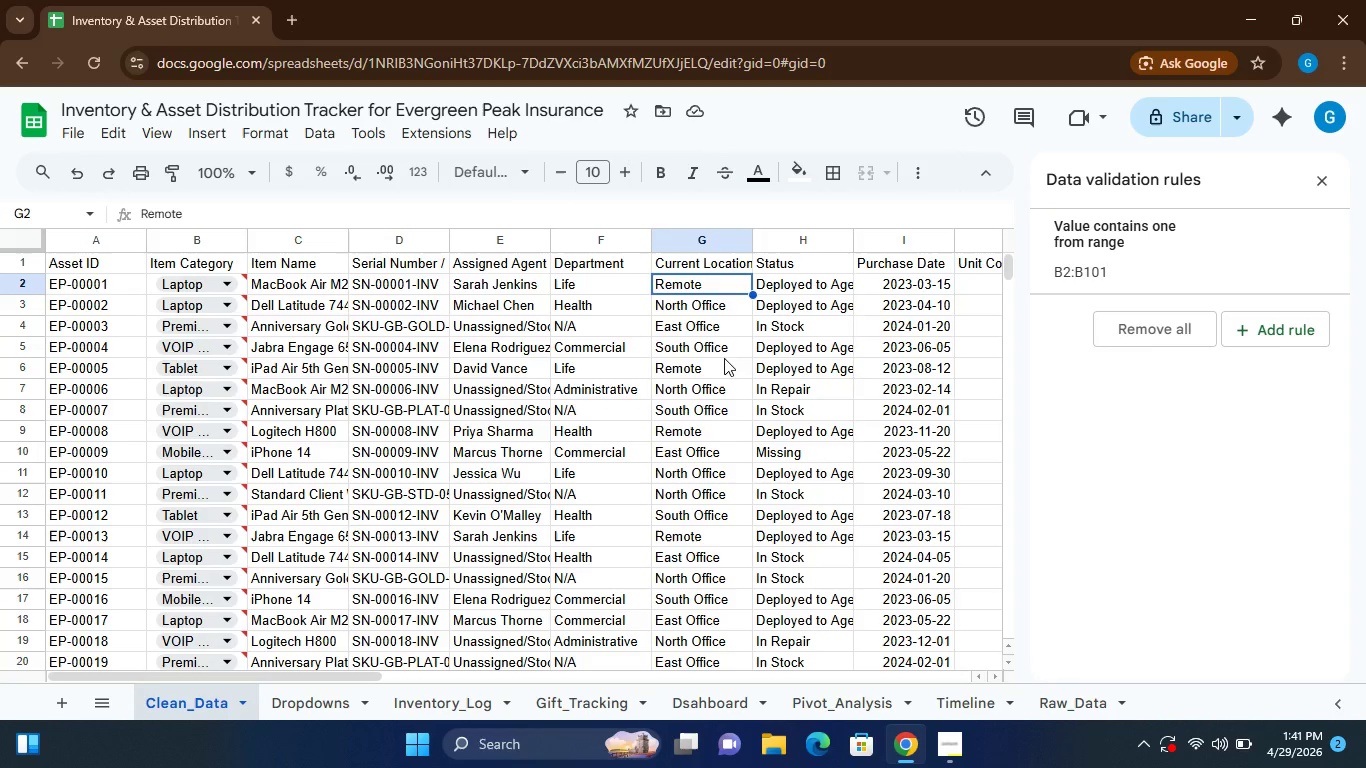 
left_click([1284, 325])
 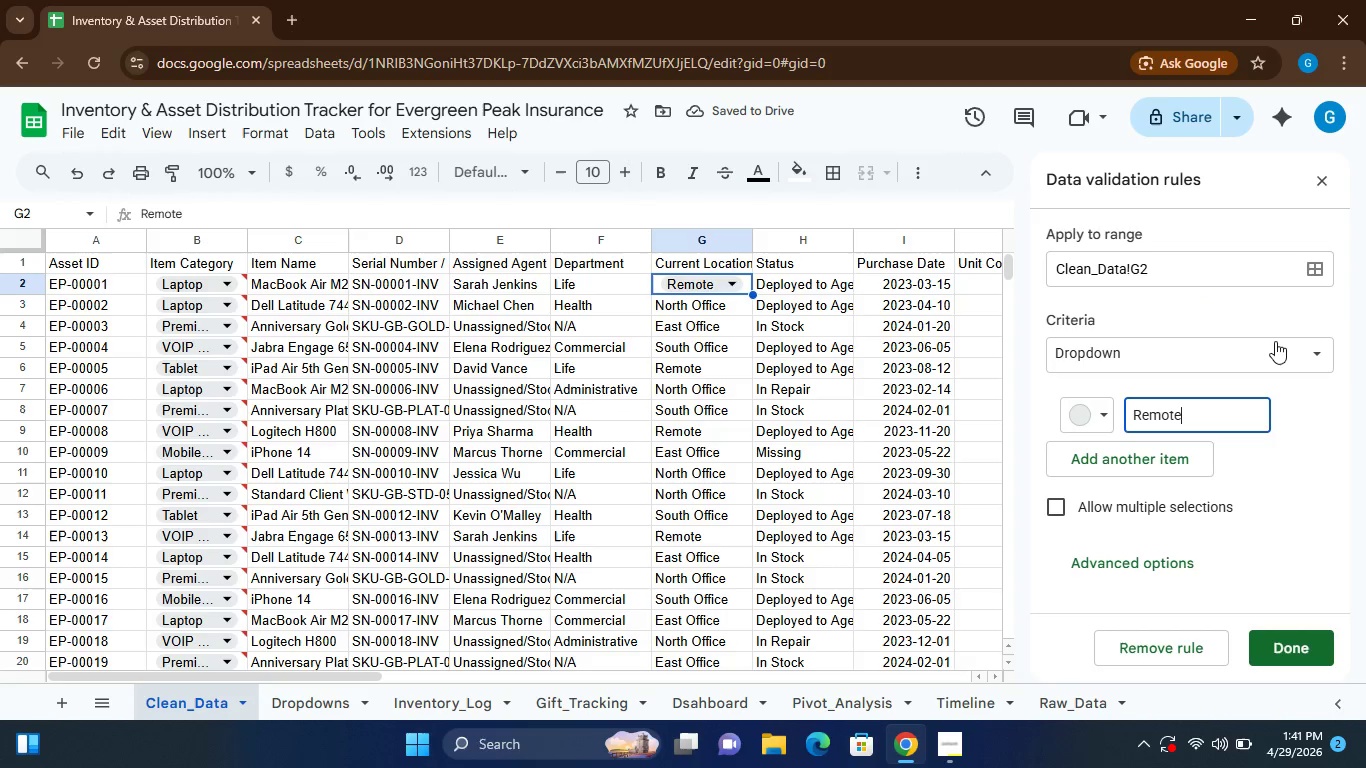 
wait(5.31)
 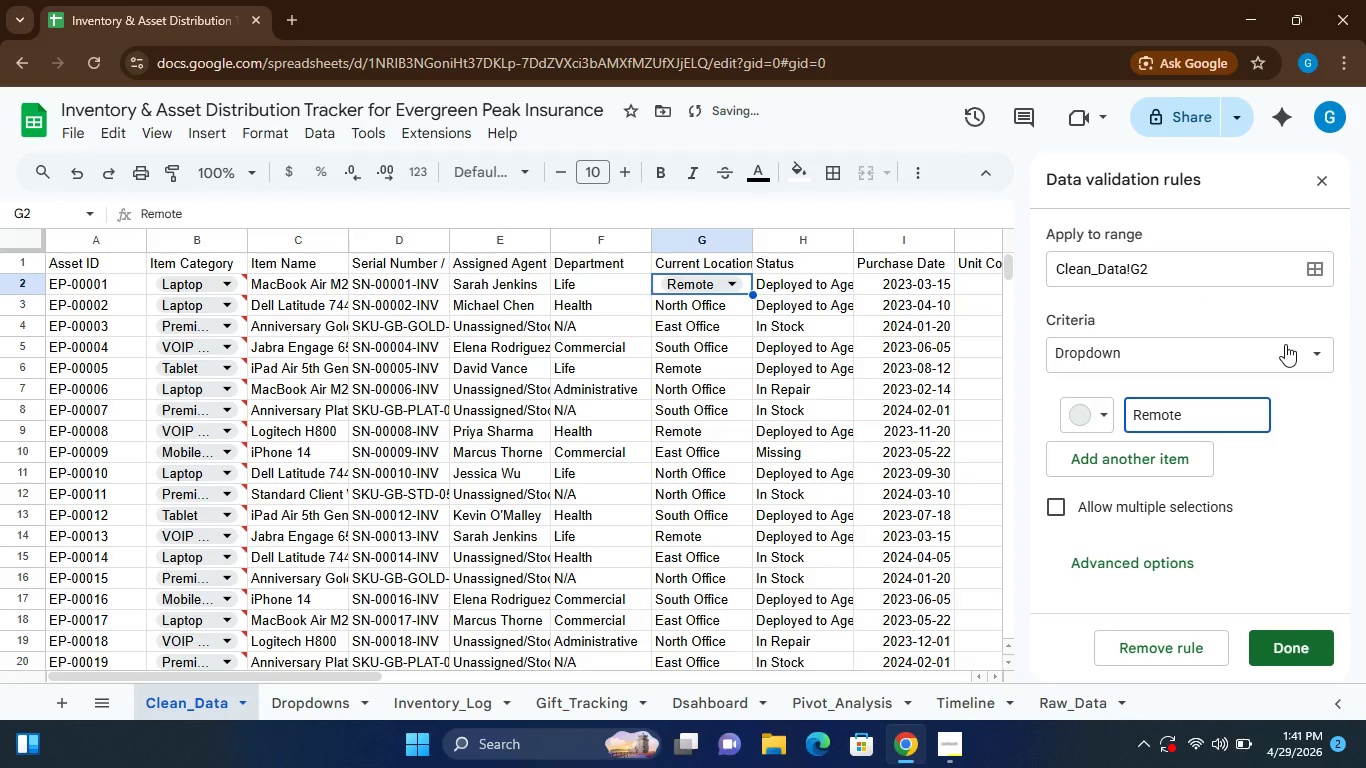 
left_click([1160, 650])
 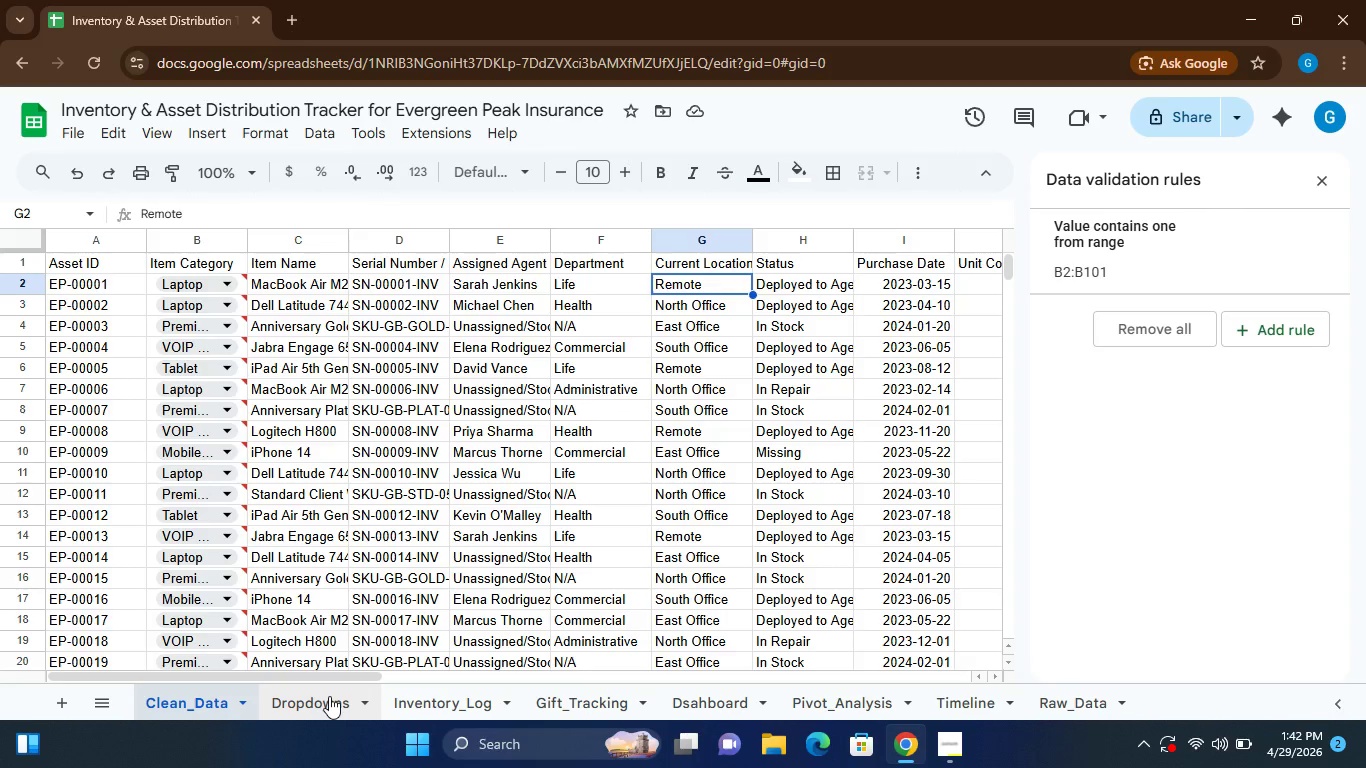 
wait(25.0)
 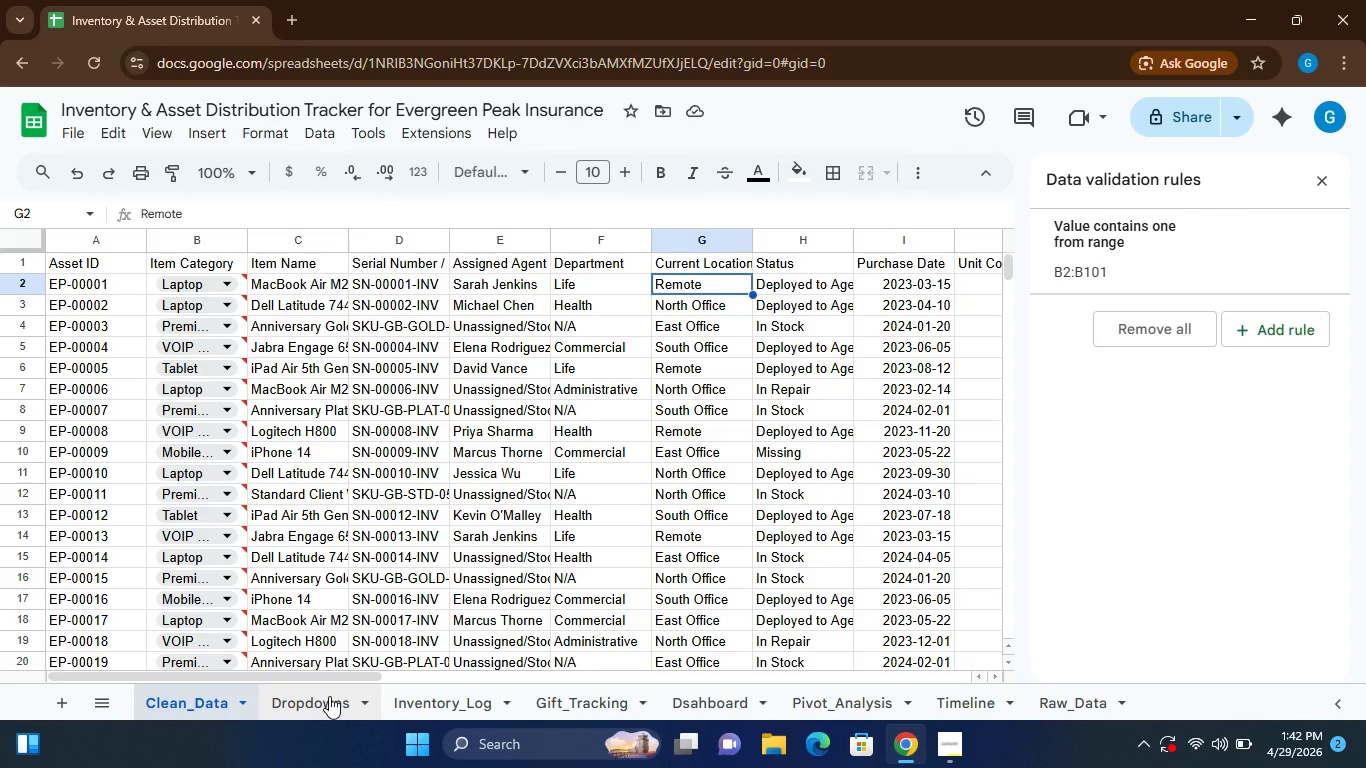 
left_click([329, 696])
 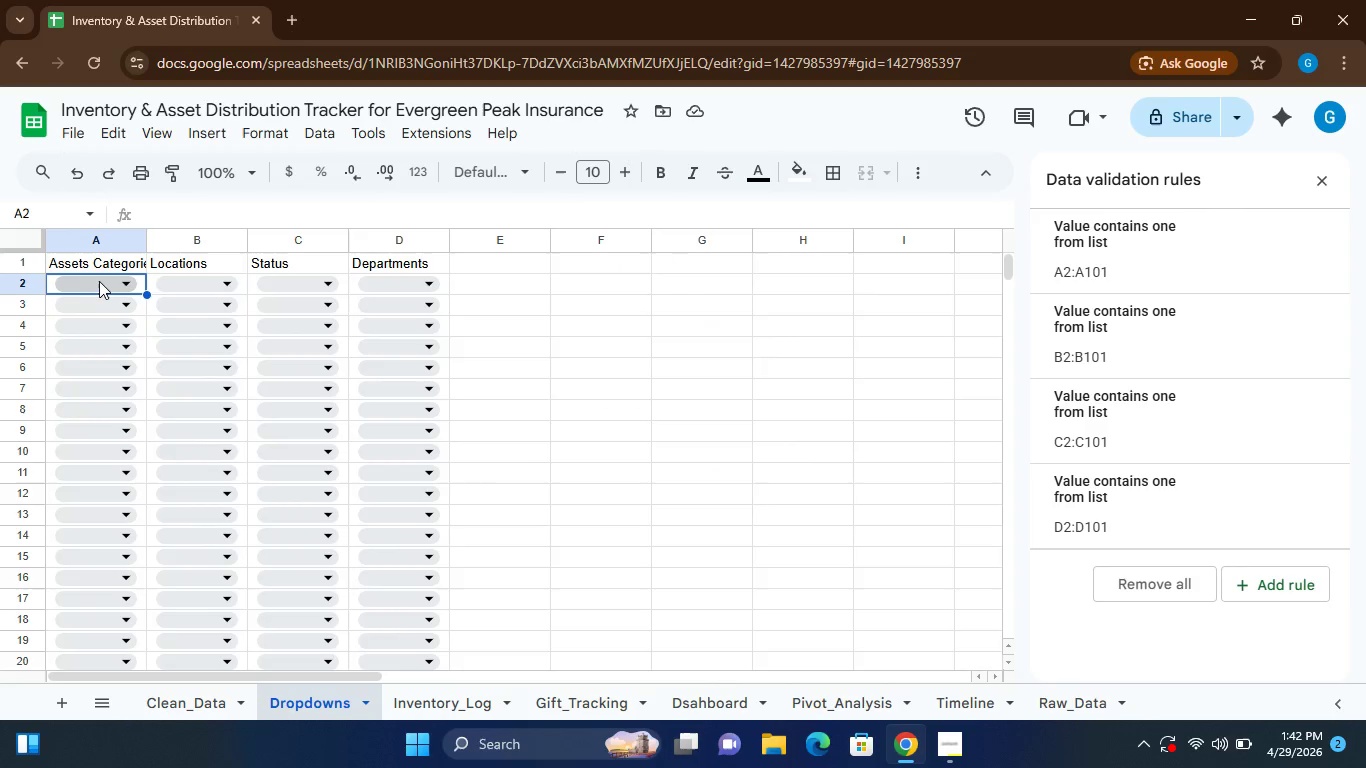 
left_click([100, 280])
 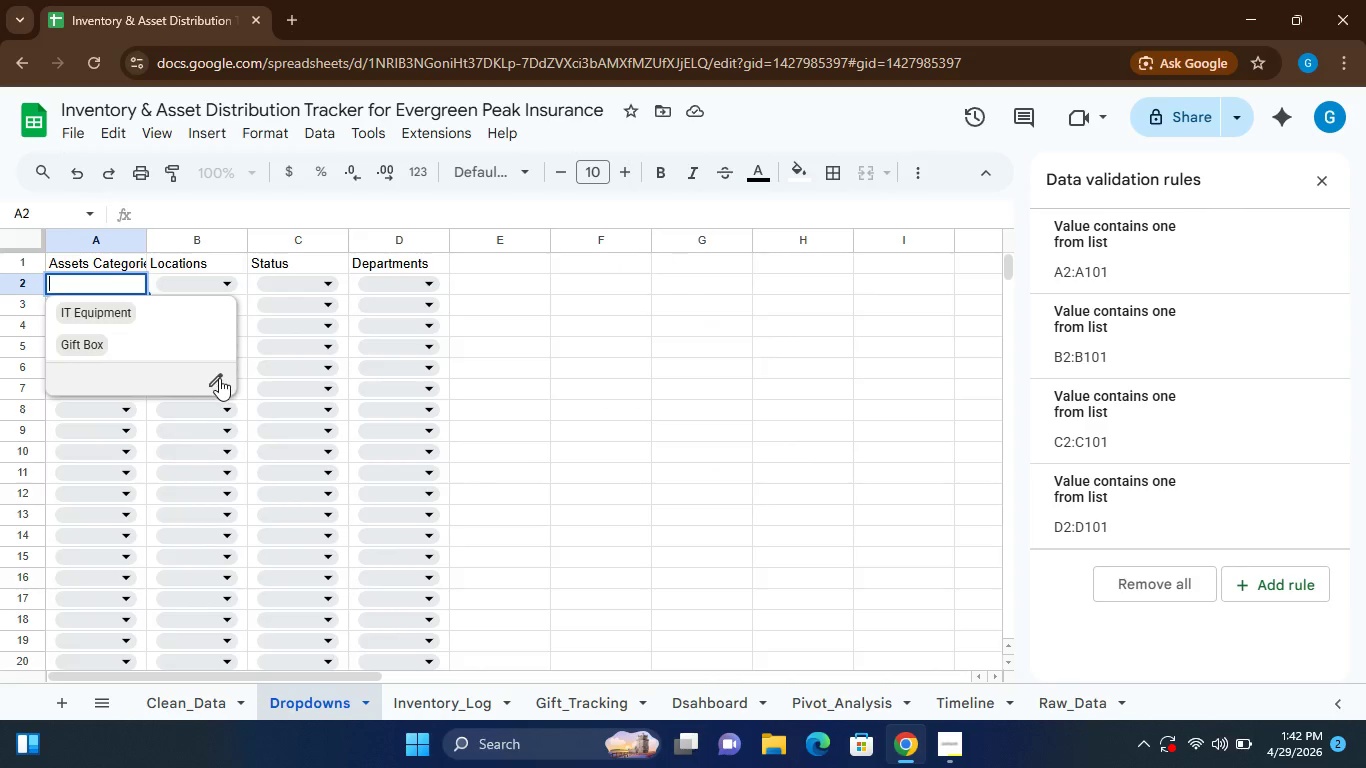 
left_click([219, 378])
 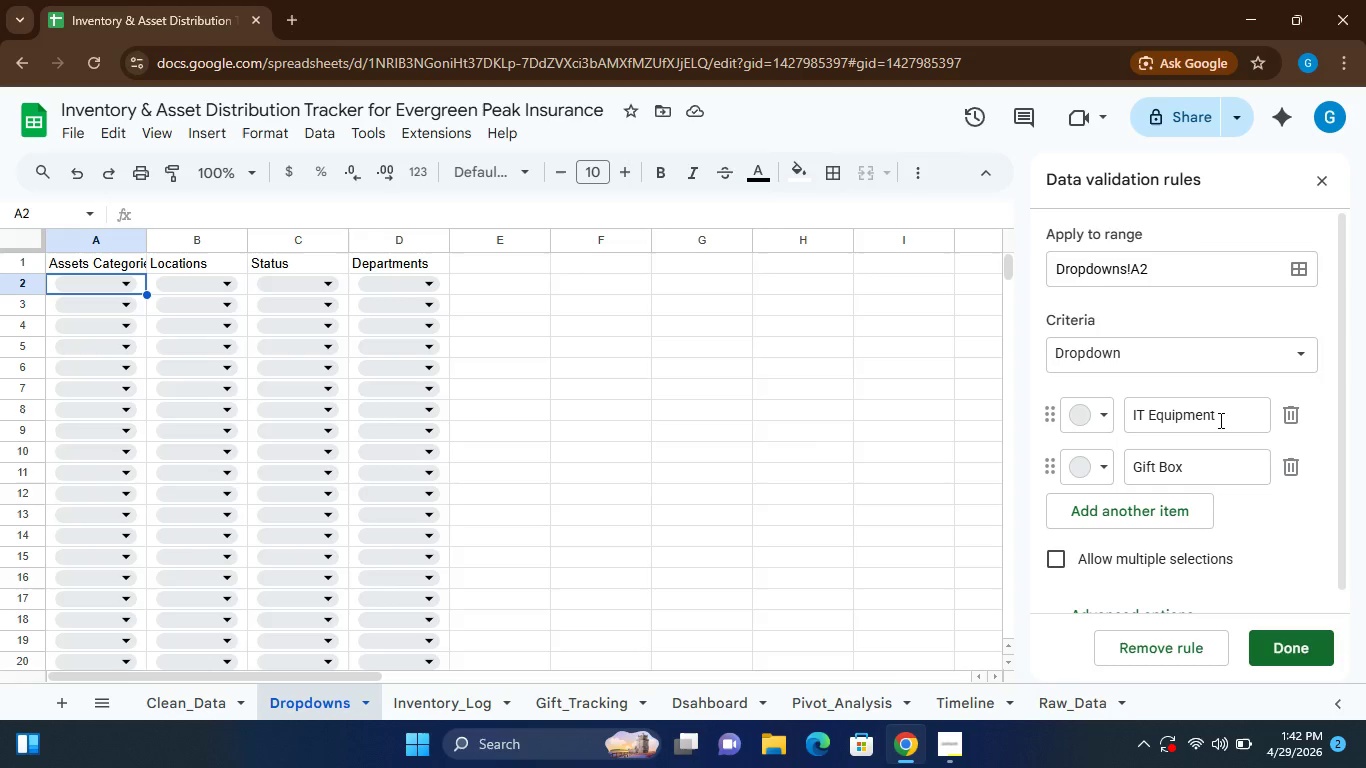 
double_click([1219, 412])
 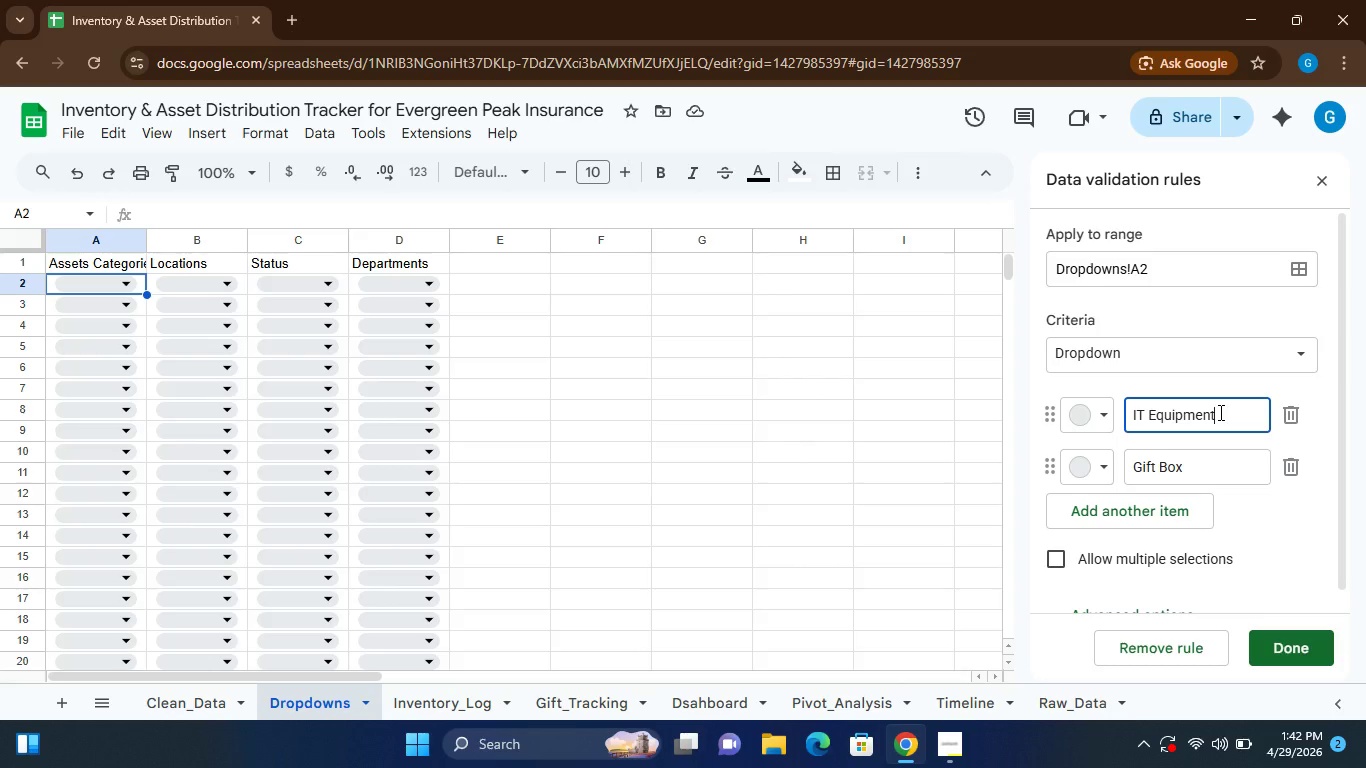 
triple_click([1219, 412])
 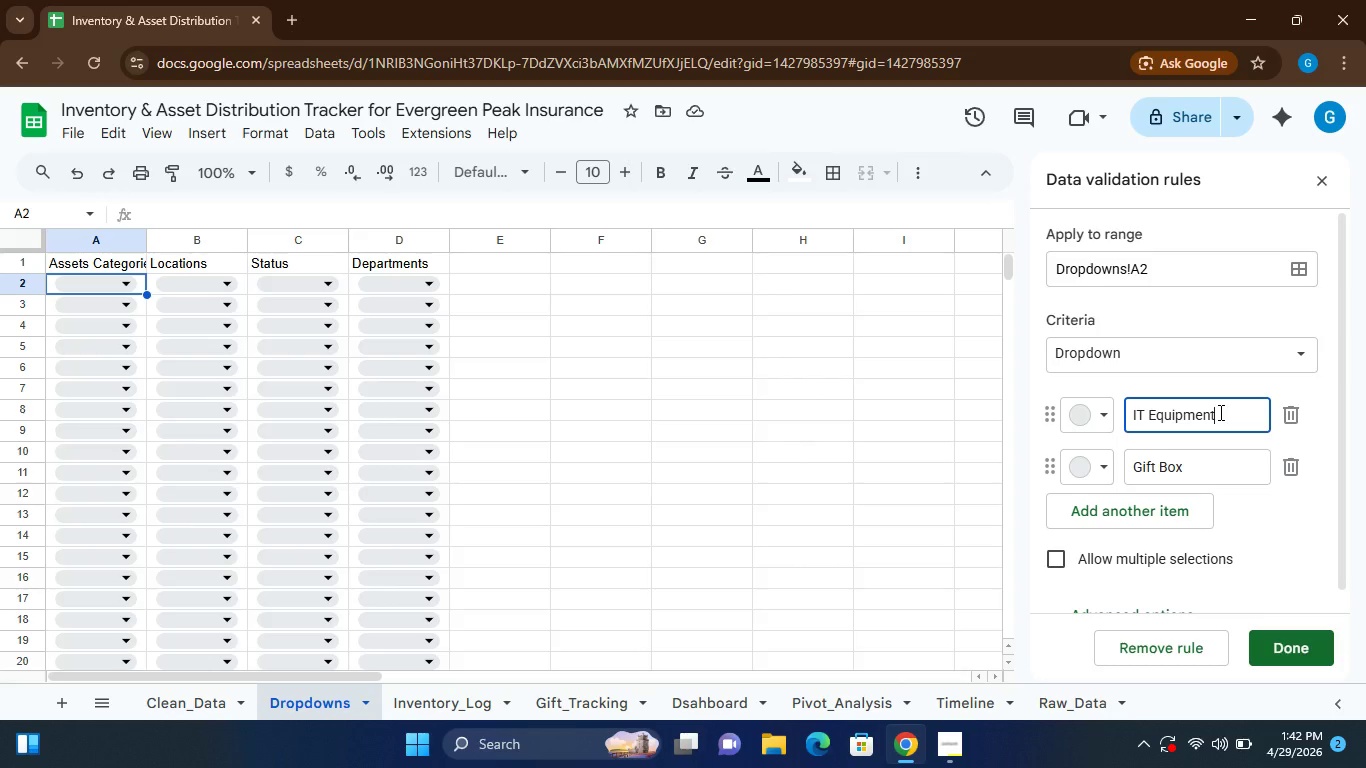 
triple_click([1219, 412])
 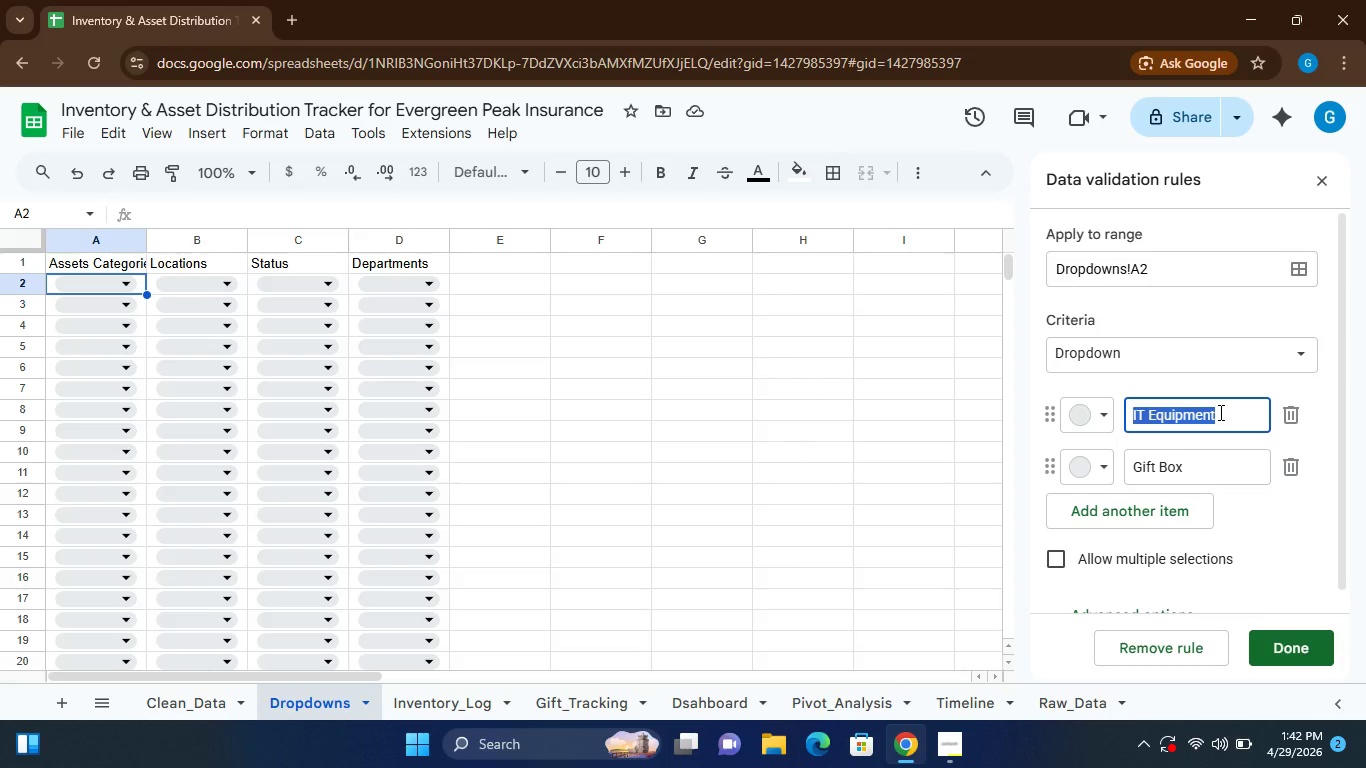 
type(Lapy)
key(Backspace)
type(top)
 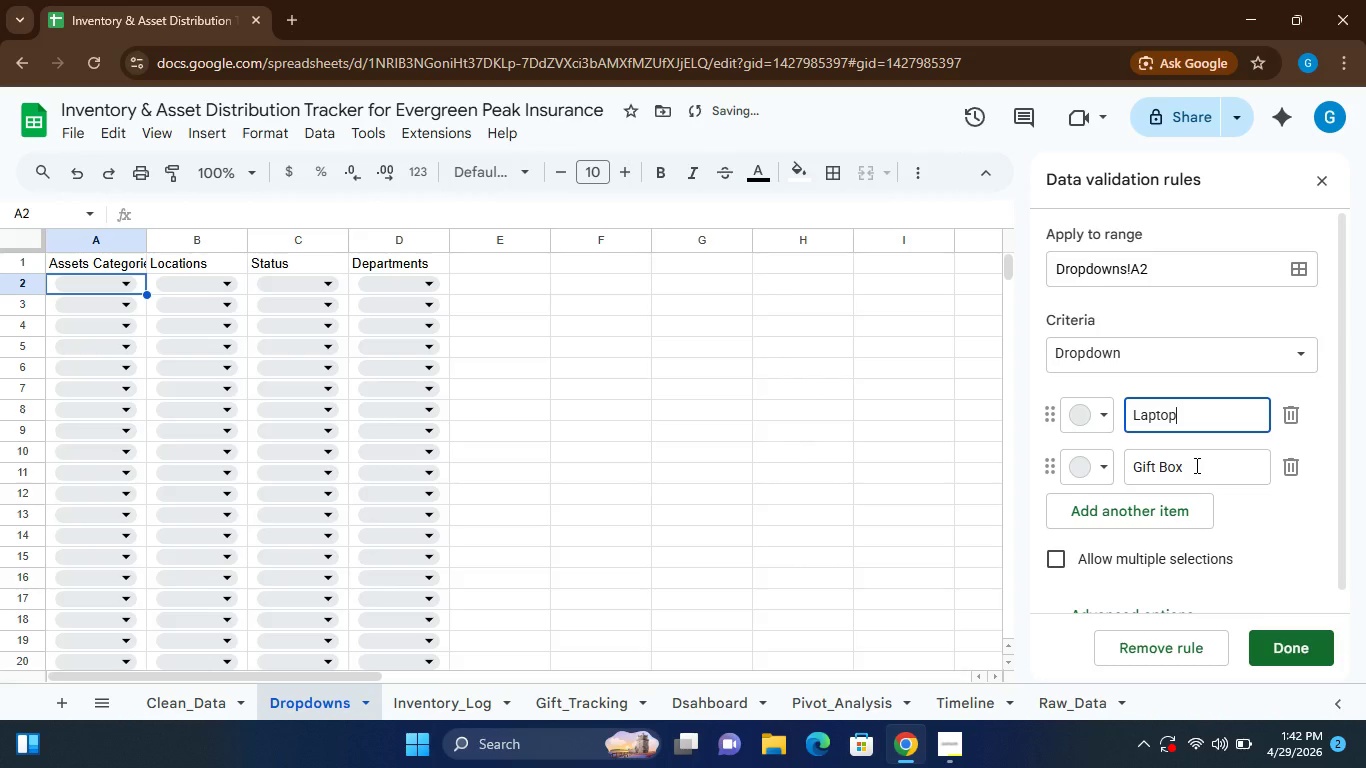 
double_click([1195, 465])
 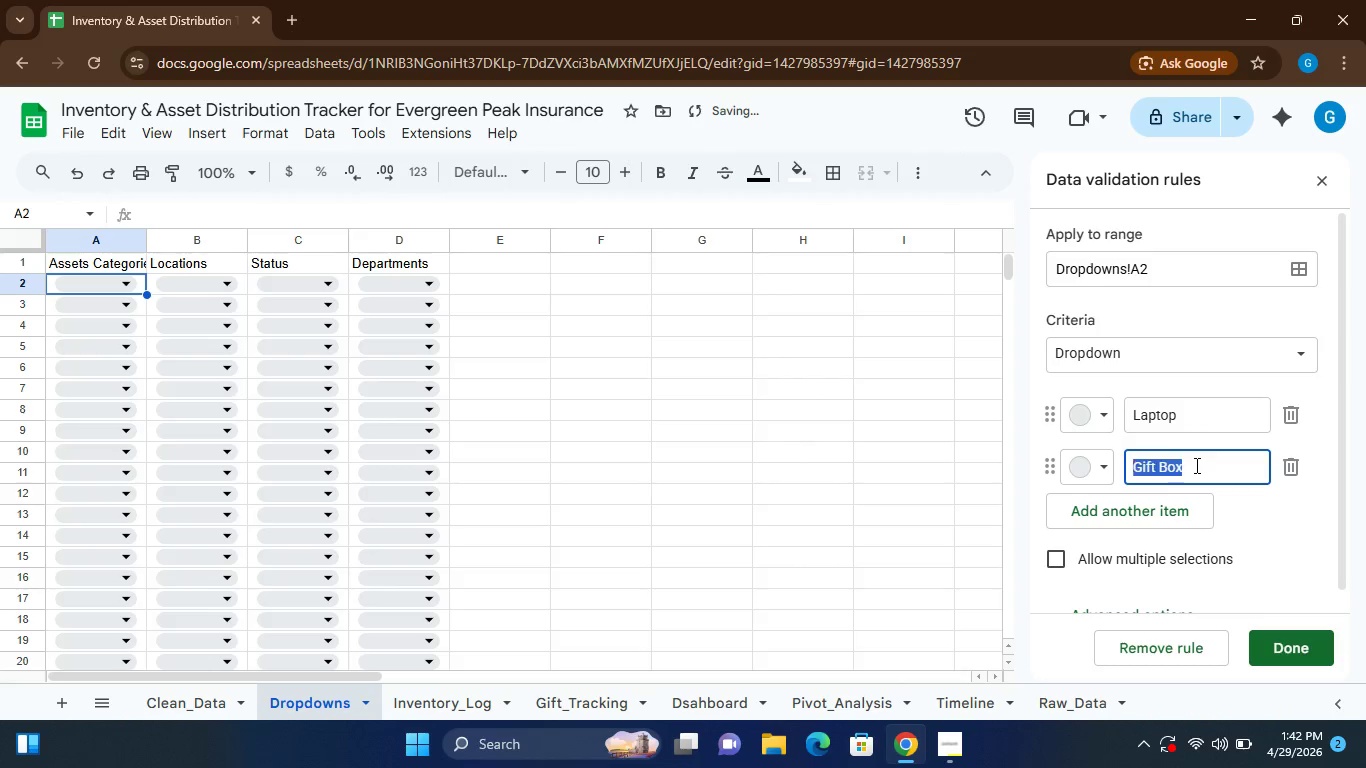 
triple_click([1195, 465])
 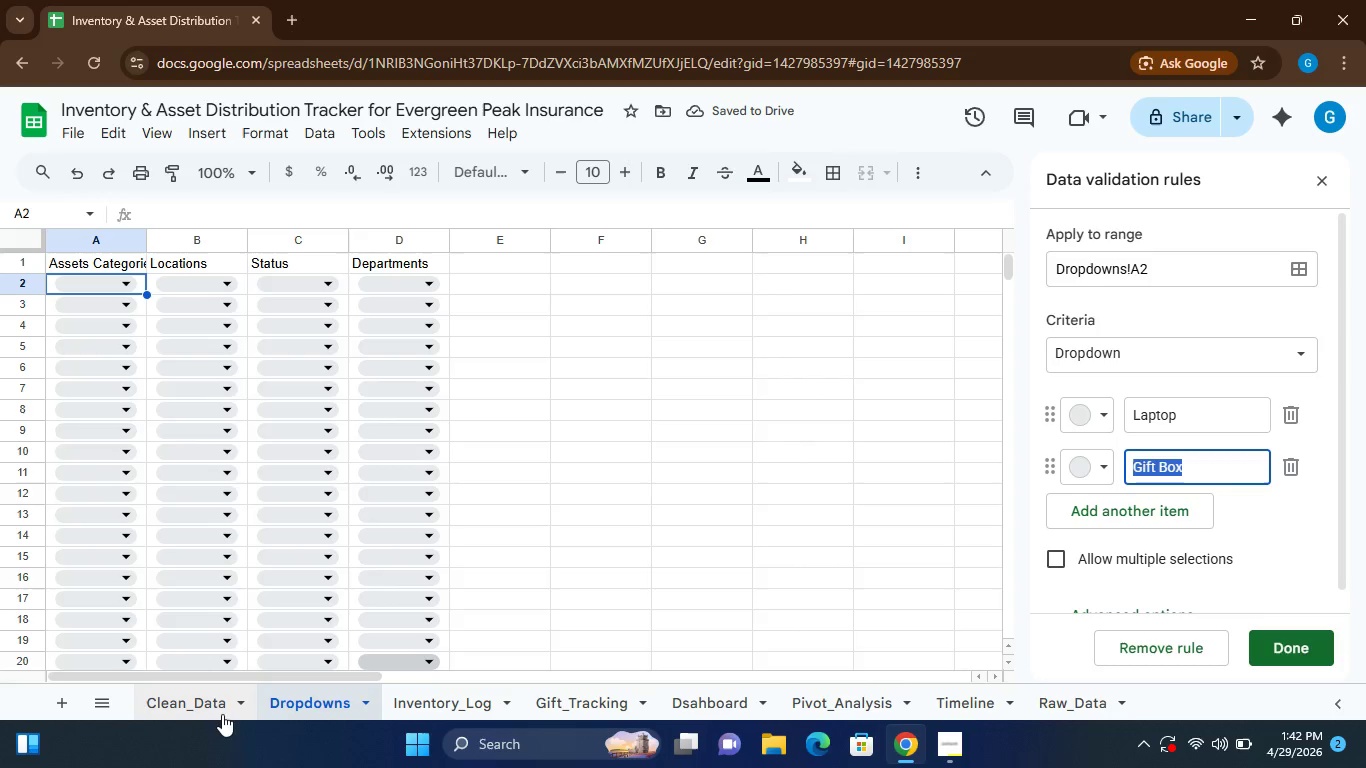 
left_click([210, 707])
 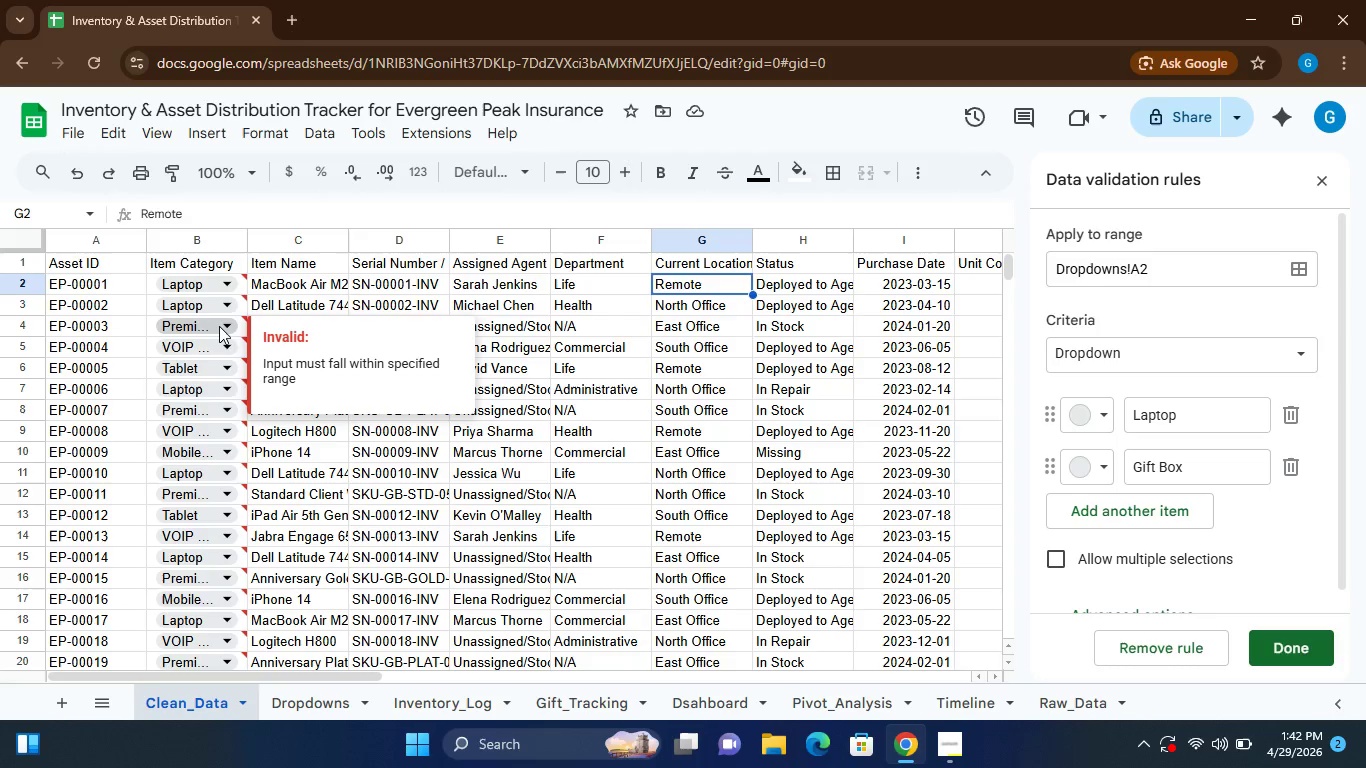 
left_click([221, 326])
 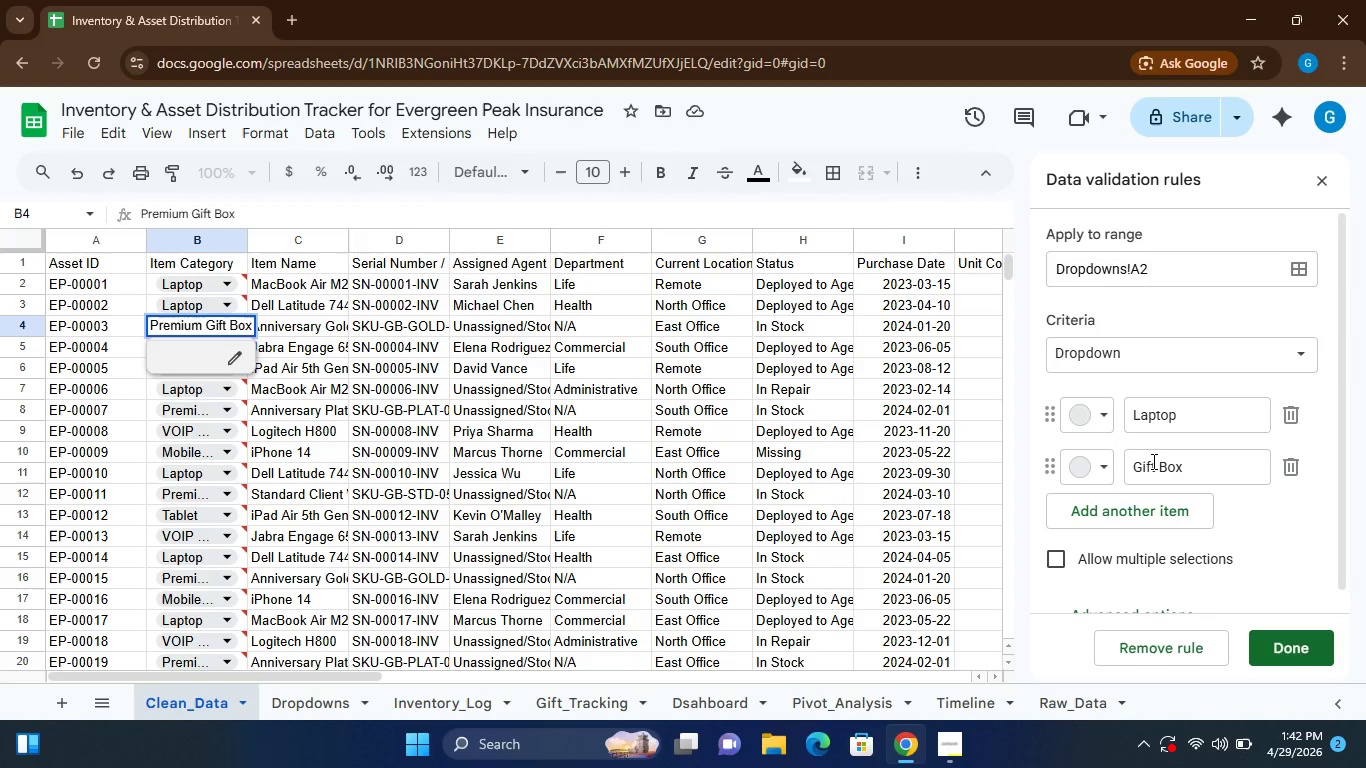 
wait(5.48)
 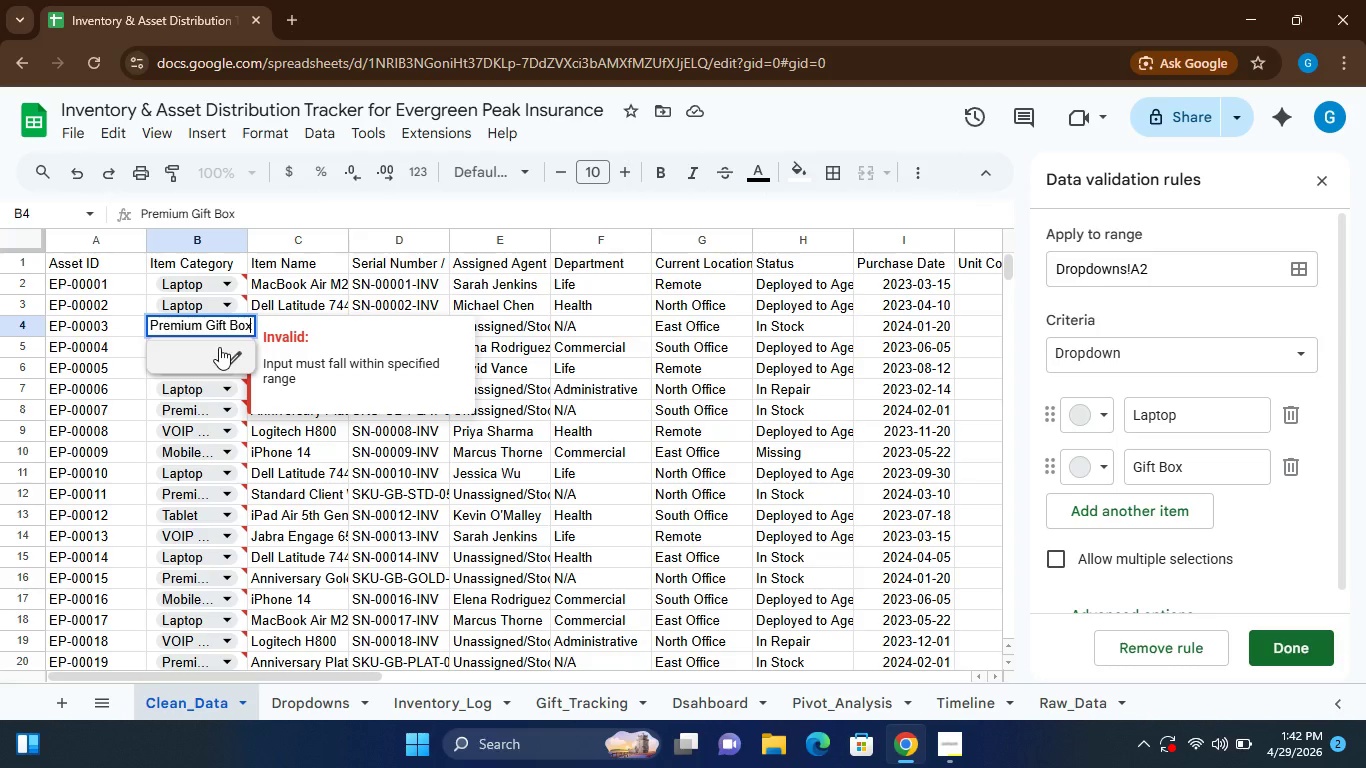 
left_click([1135, 465])
 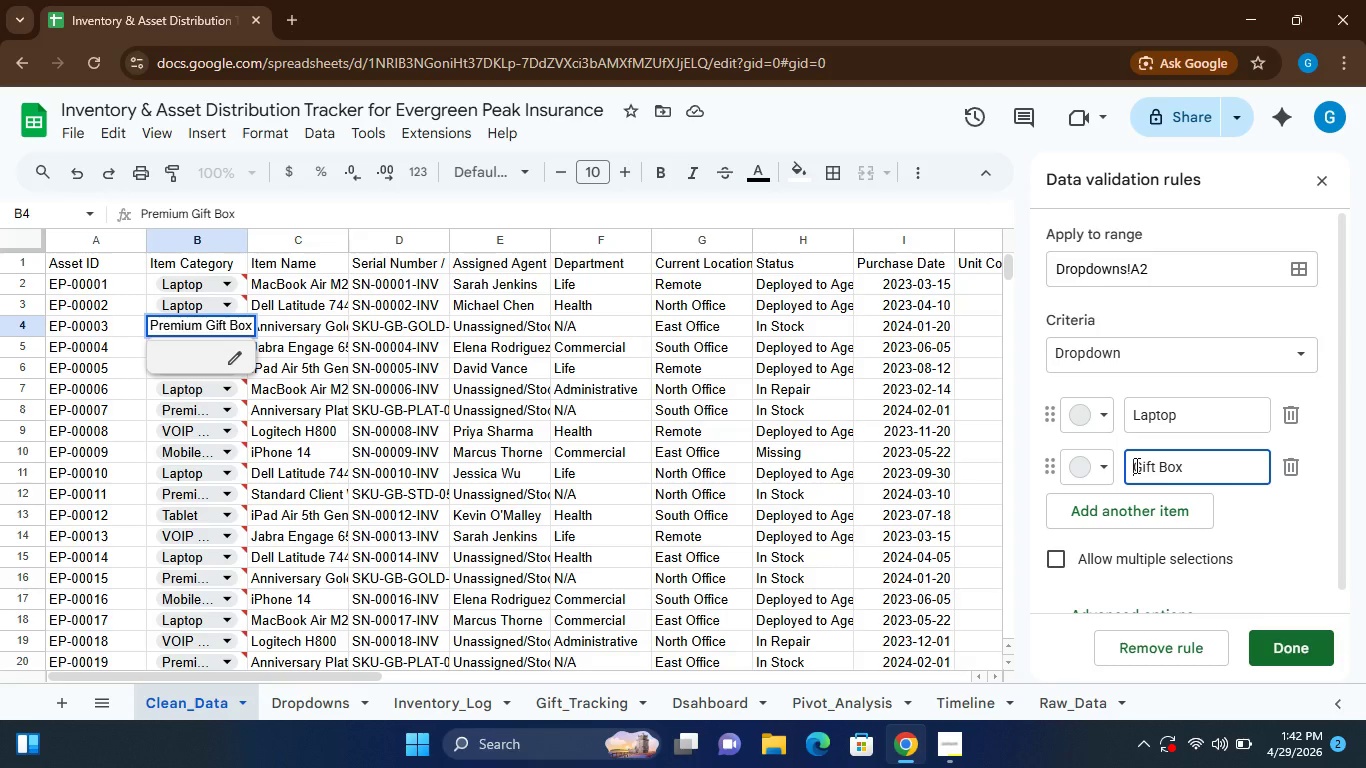 
type(Premium )
 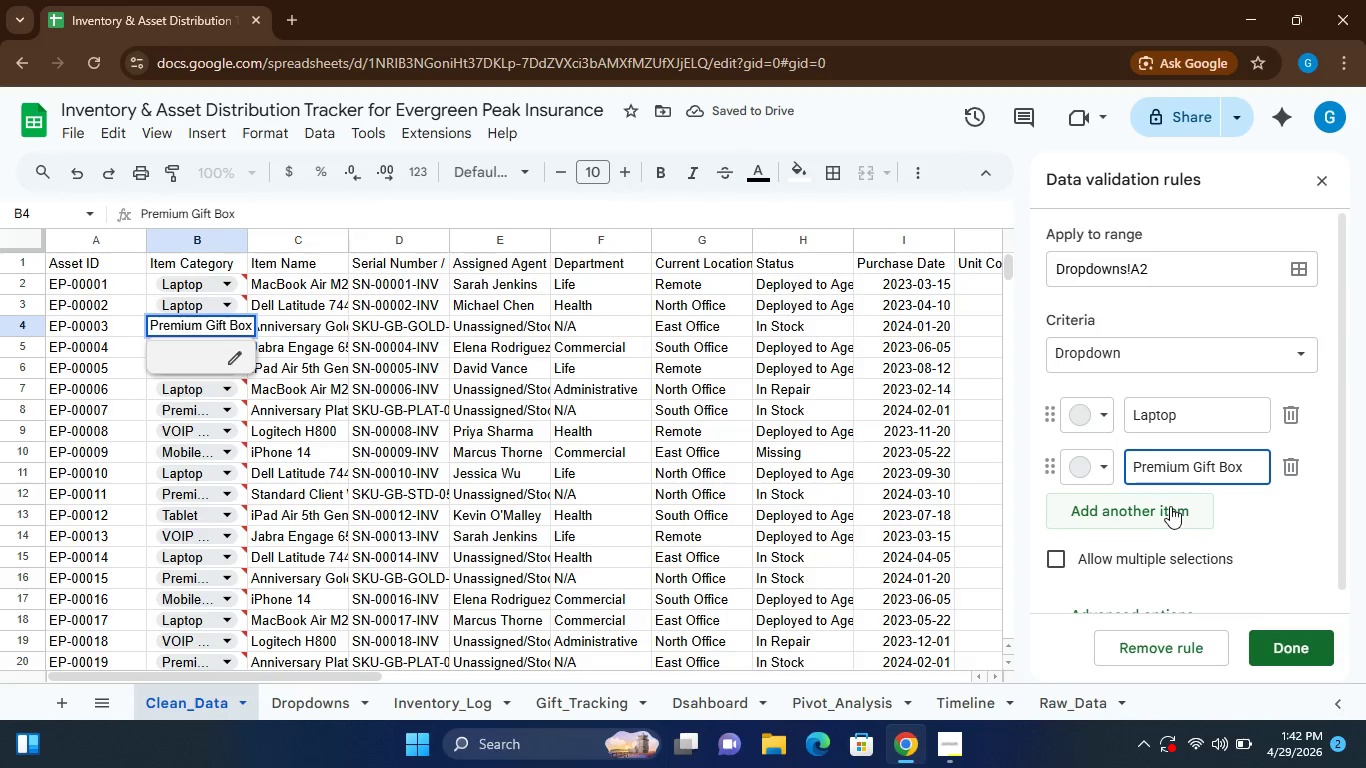 
left_click([1116, 515])
 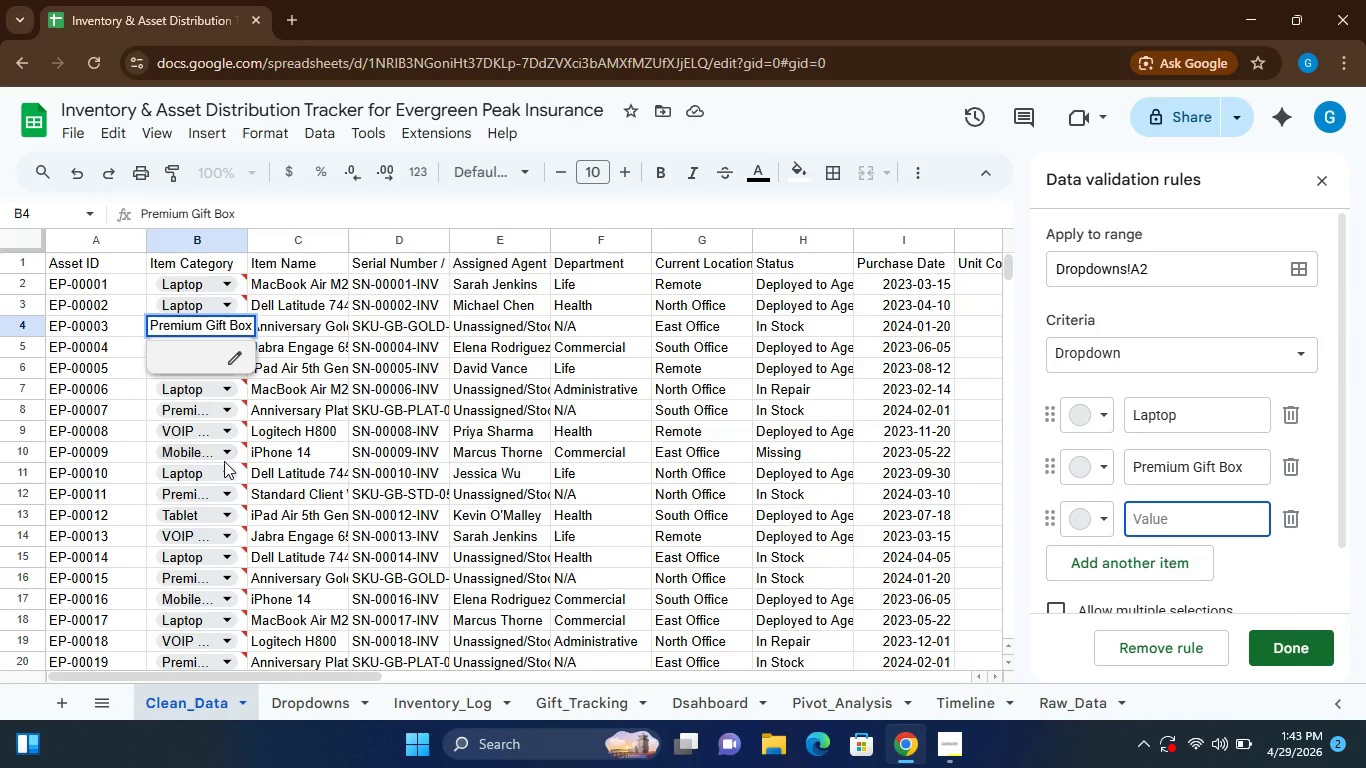 
left_click([225, 457])
 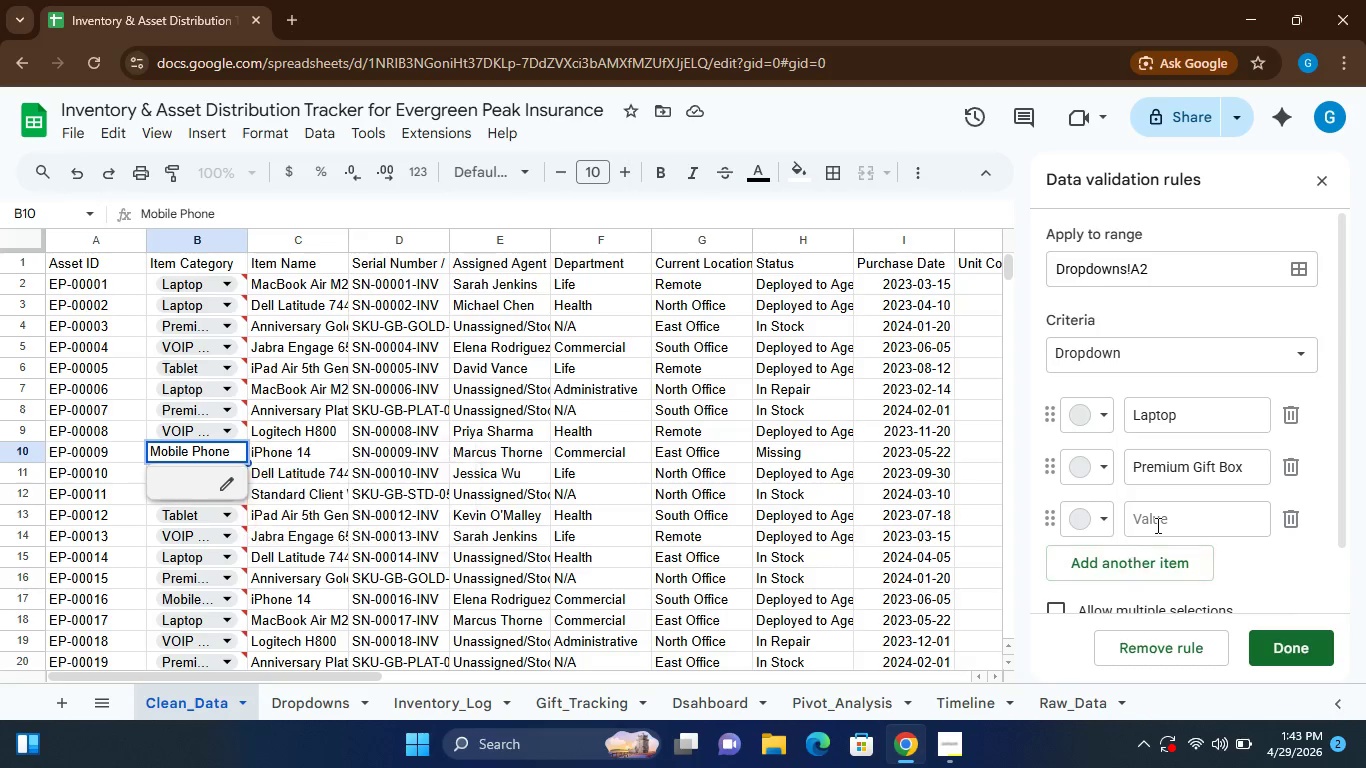 
left_click([1159, 512])
 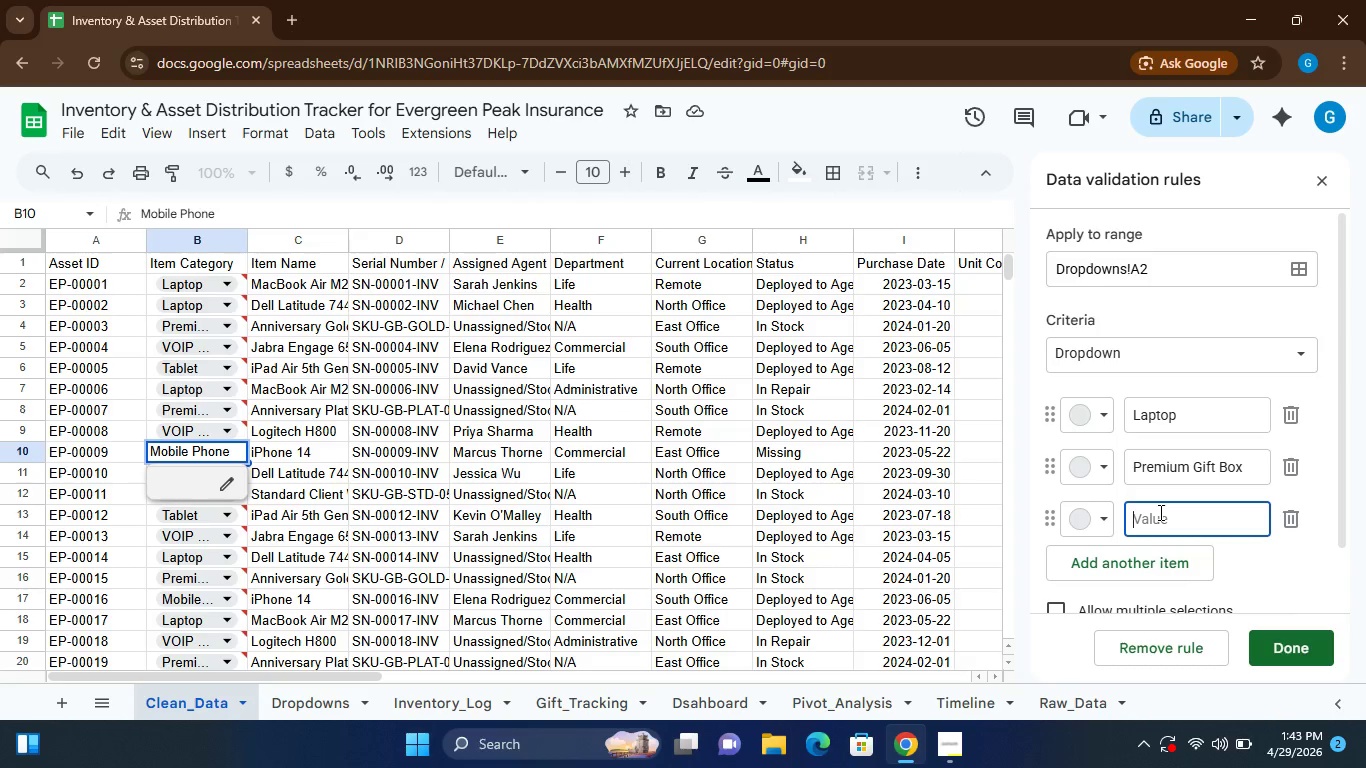 
type(Mobile Phone)
 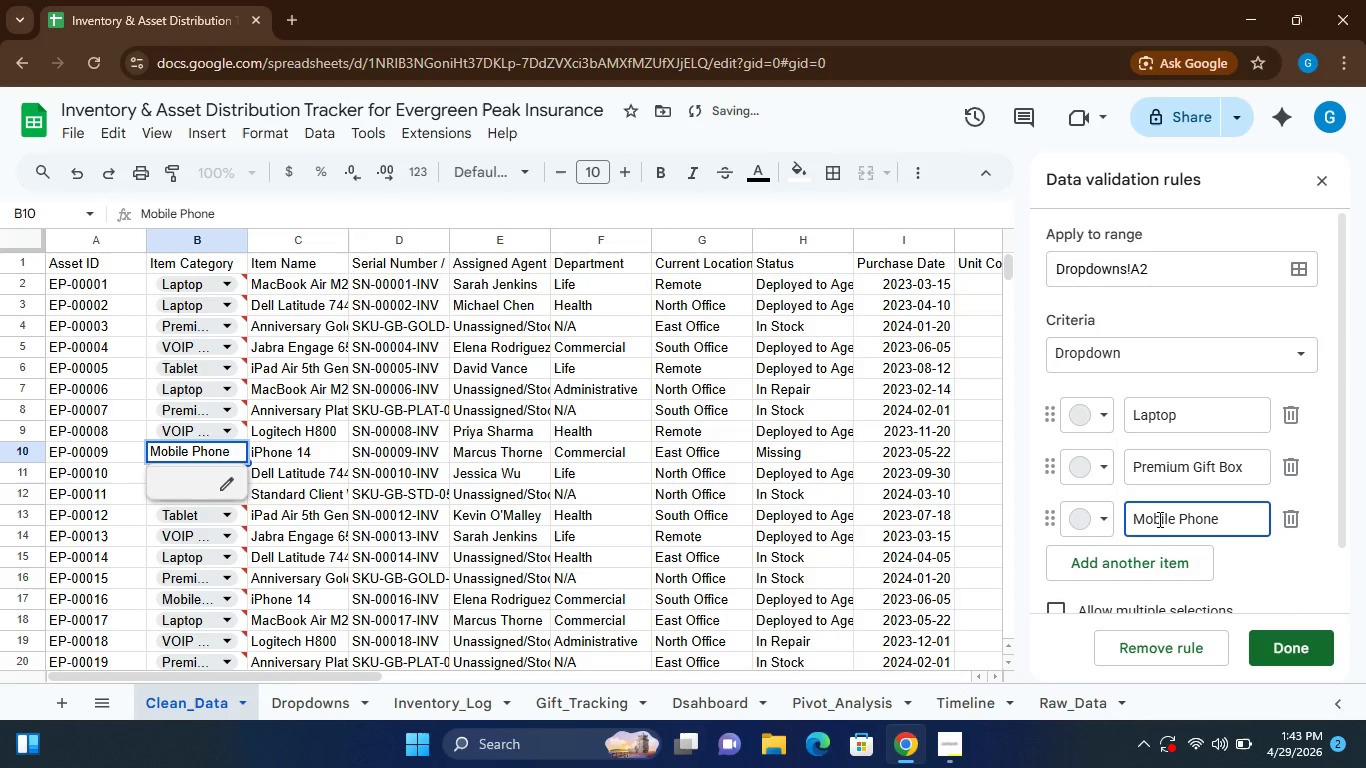 
left_click([1125, 567])
 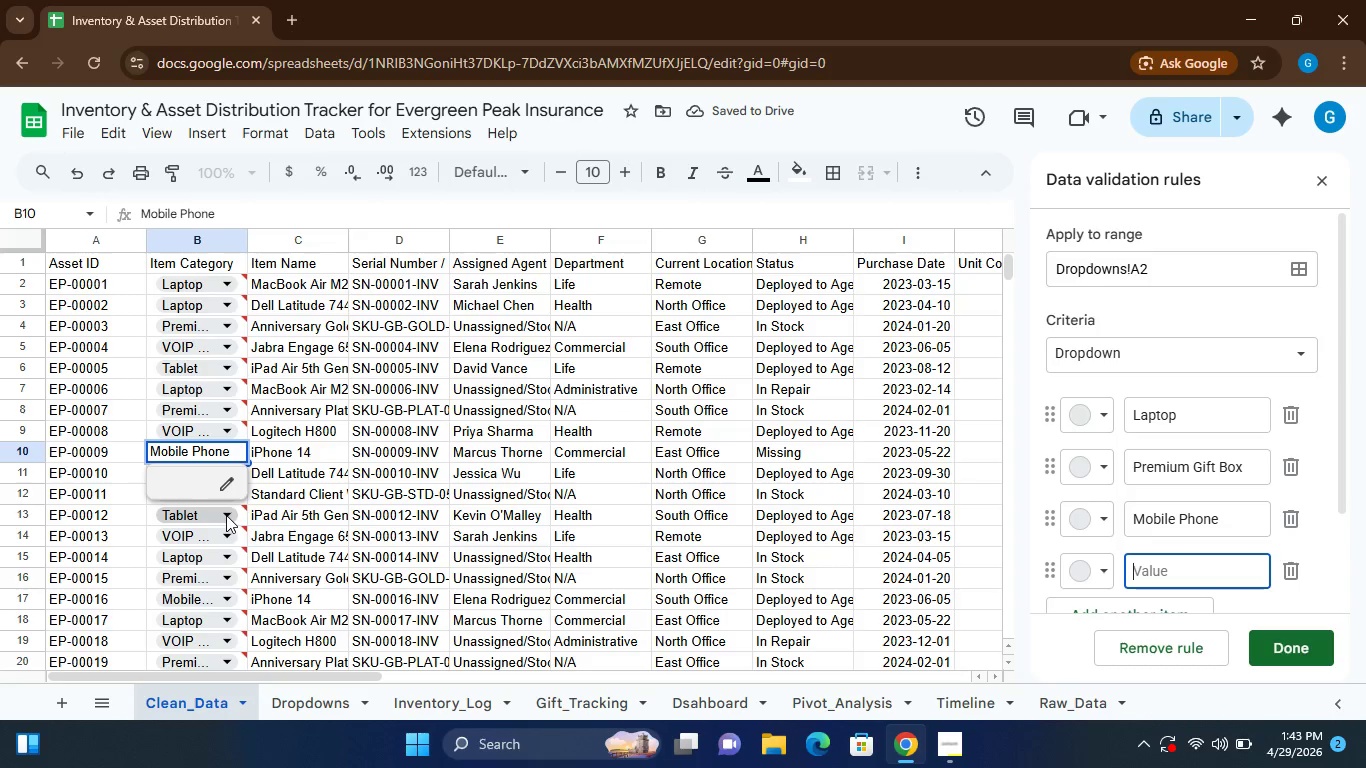 
left_click([231, 516])
 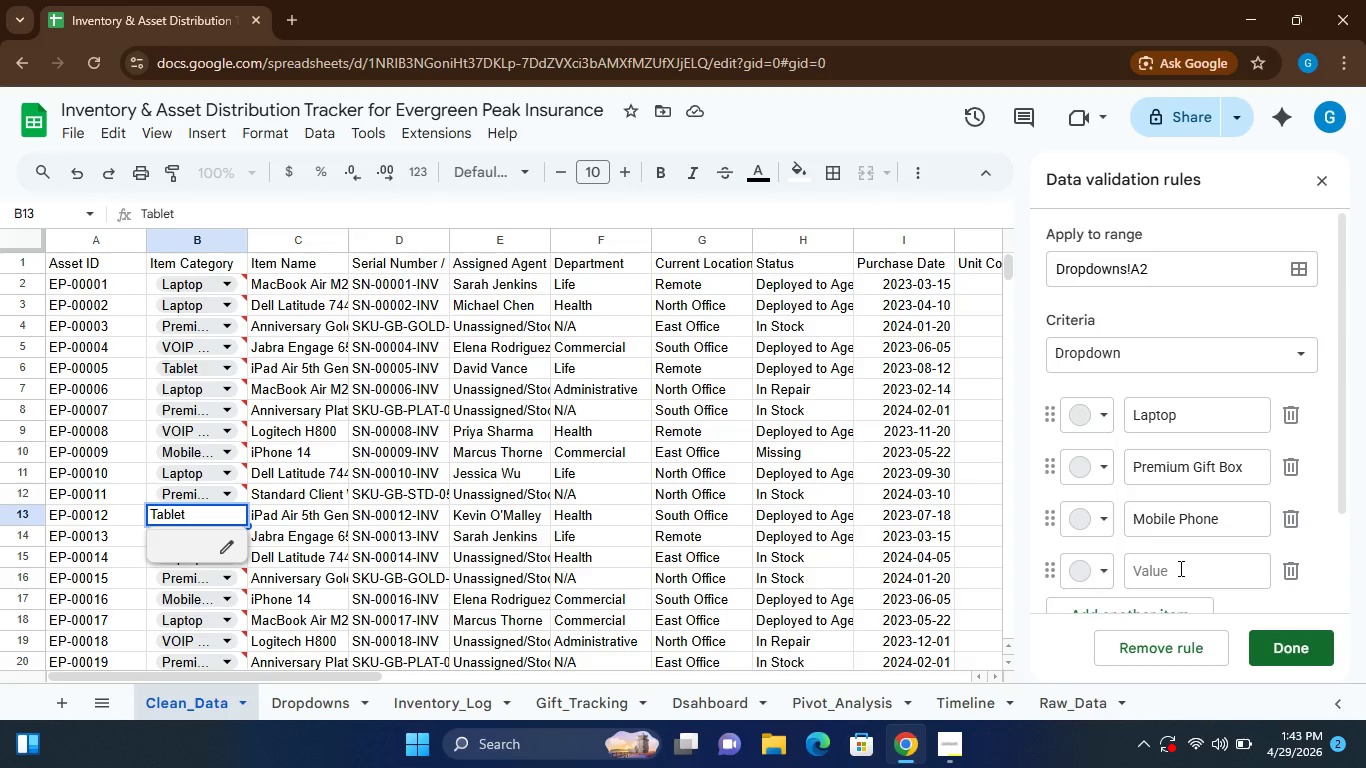 
left_click([1155, 566])
 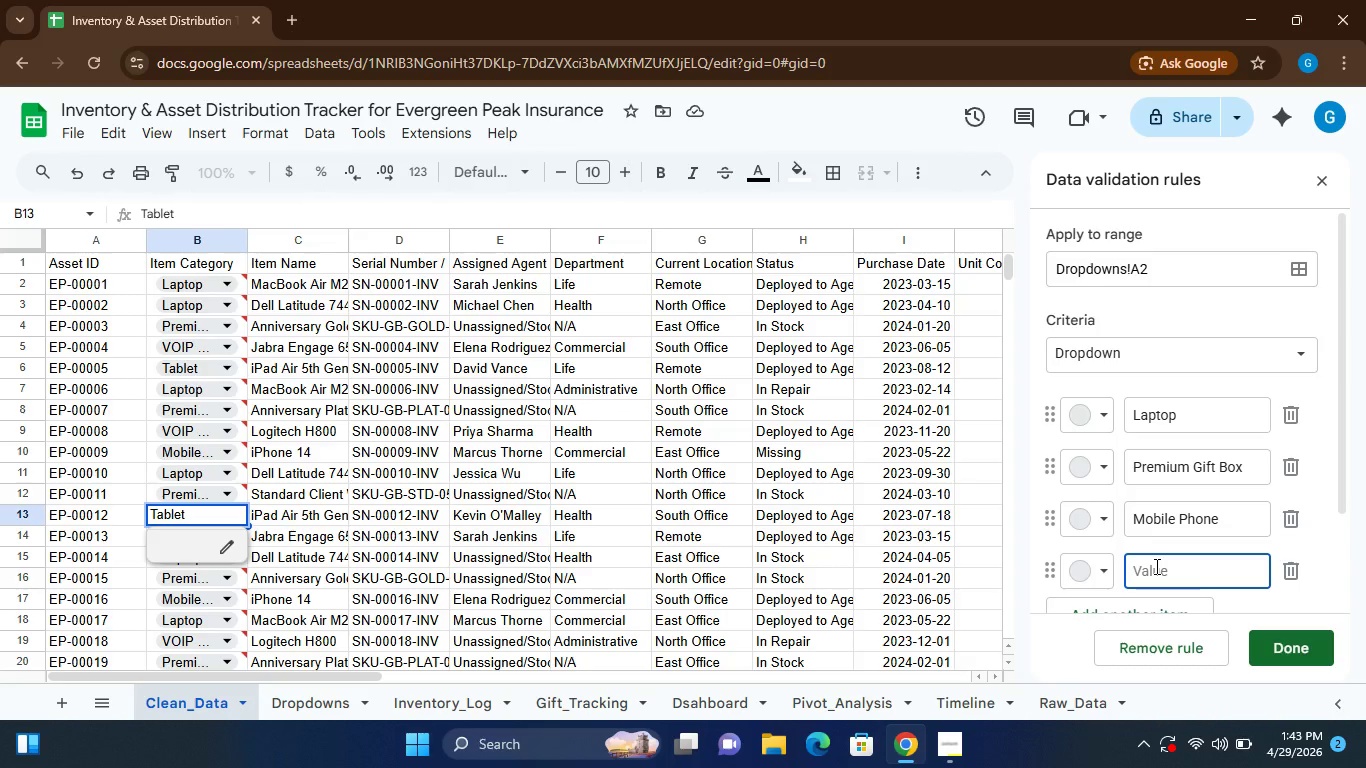 
type(Tablet)
 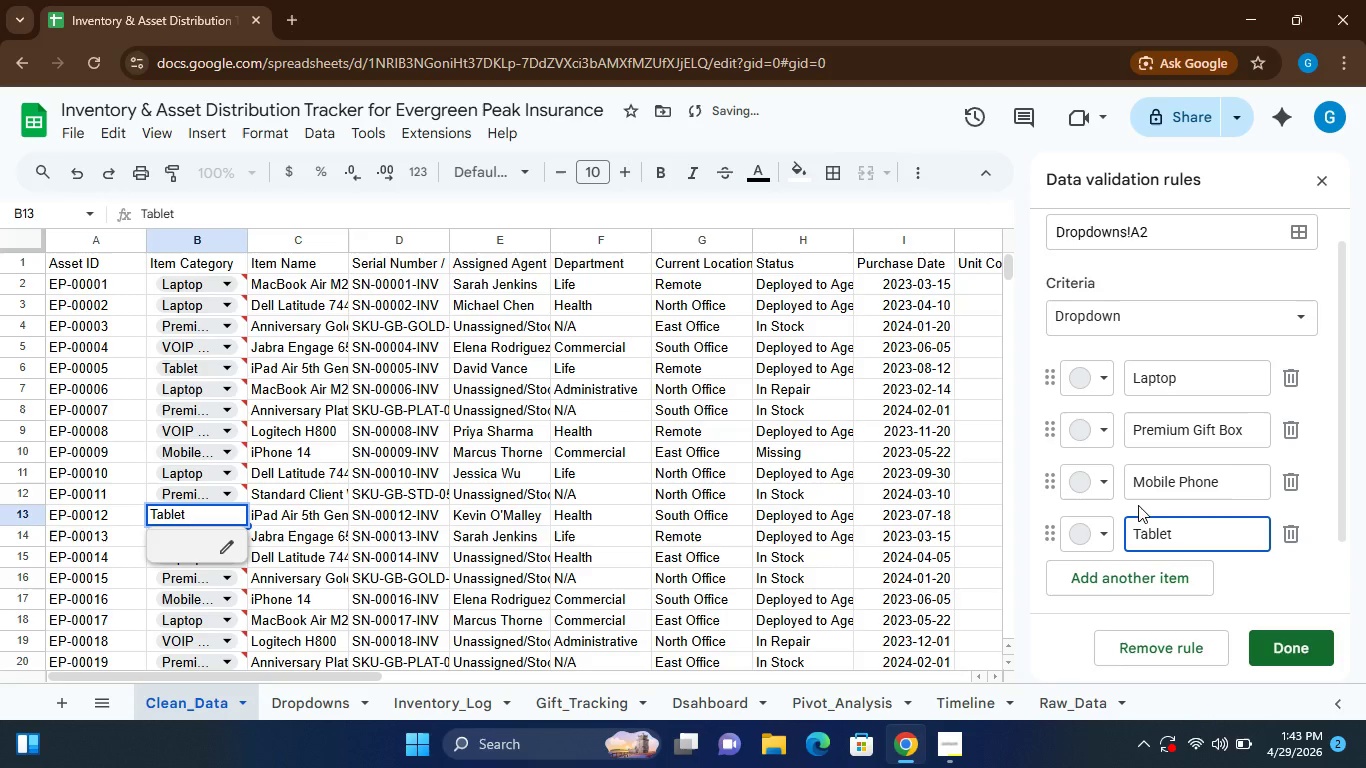 
left_click([1104, 587])
 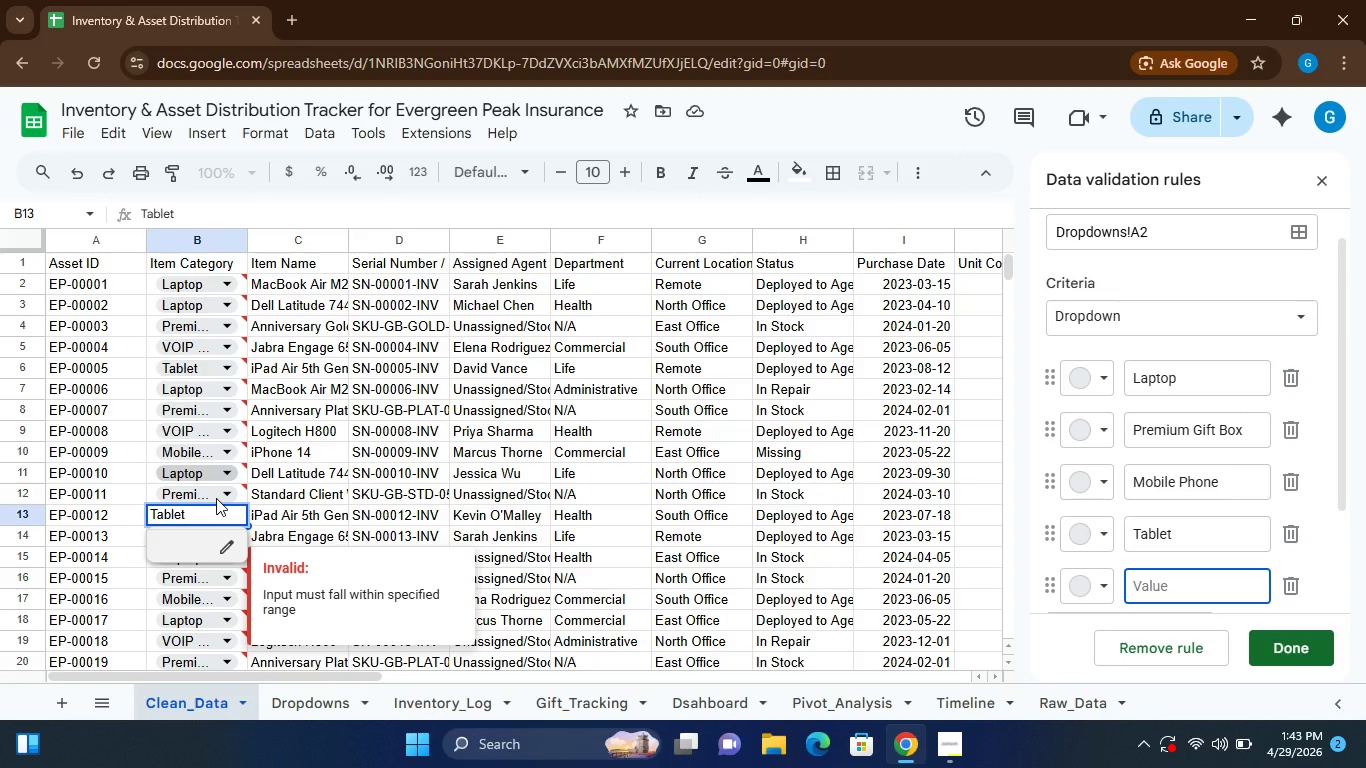 
wait(5.5)
 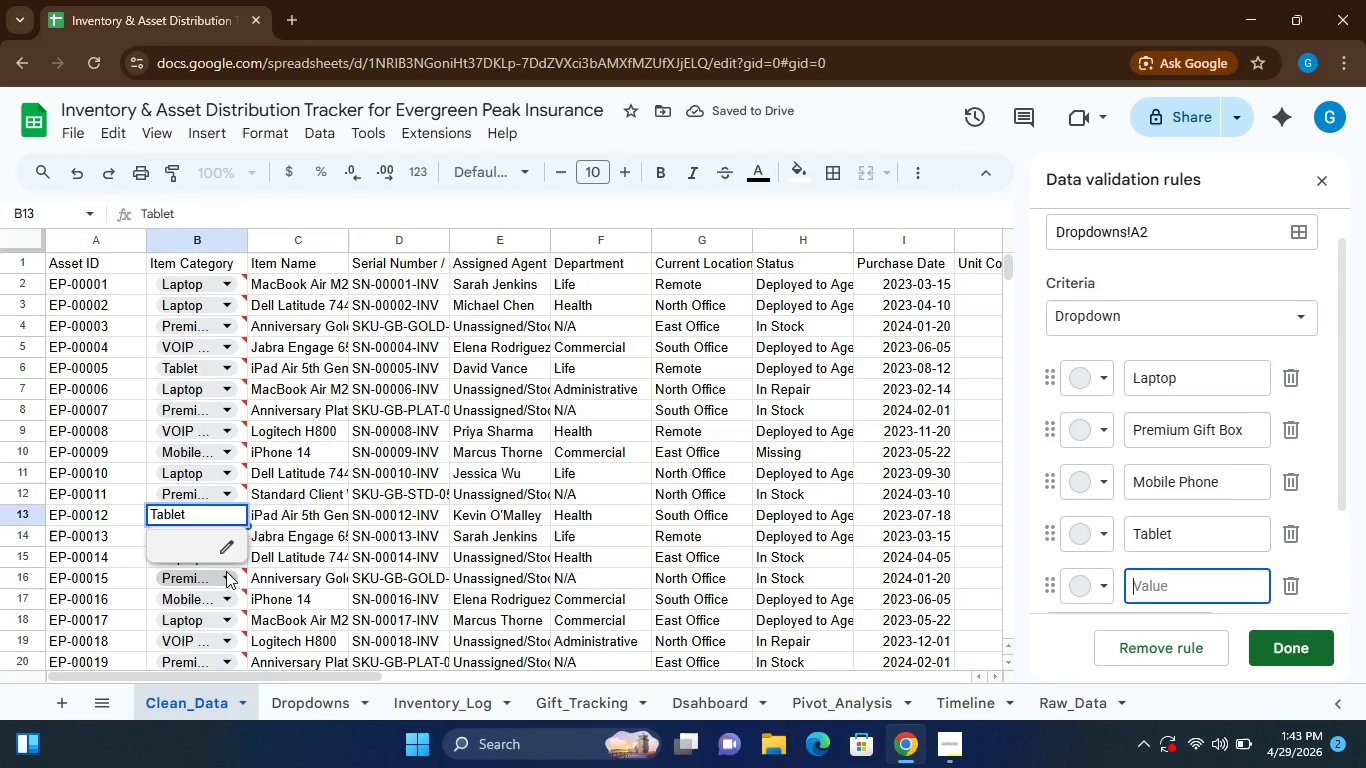 
left_click([222, 641])
 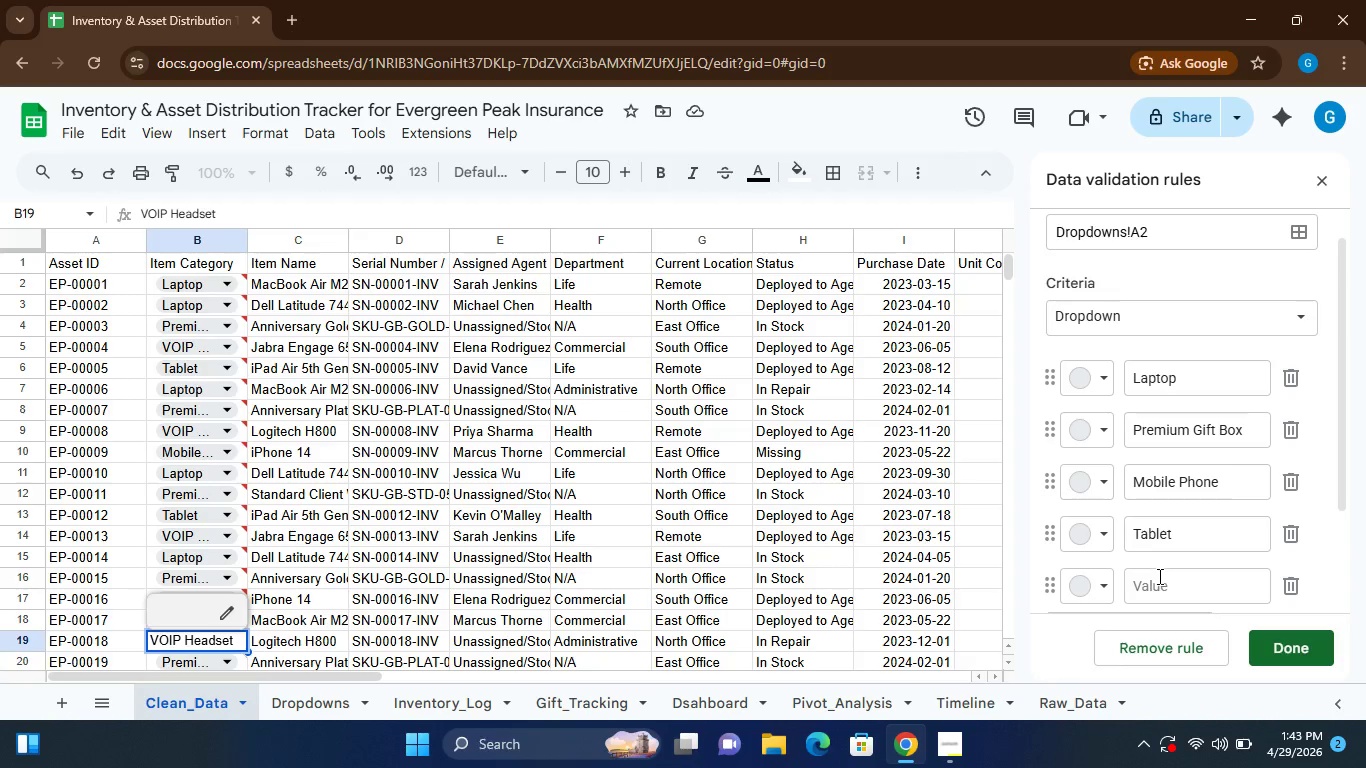 
left_click([1140, 586])
 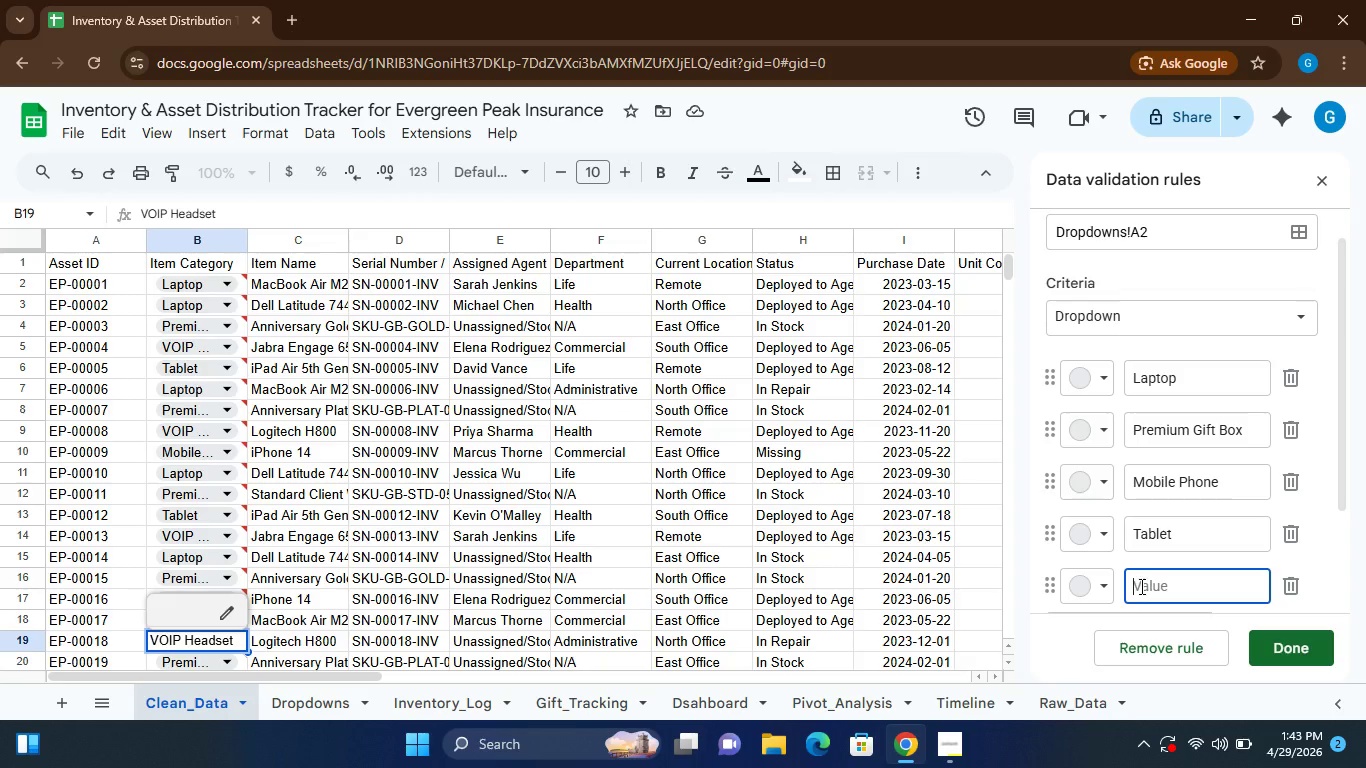 
type(VOIP Headset)
 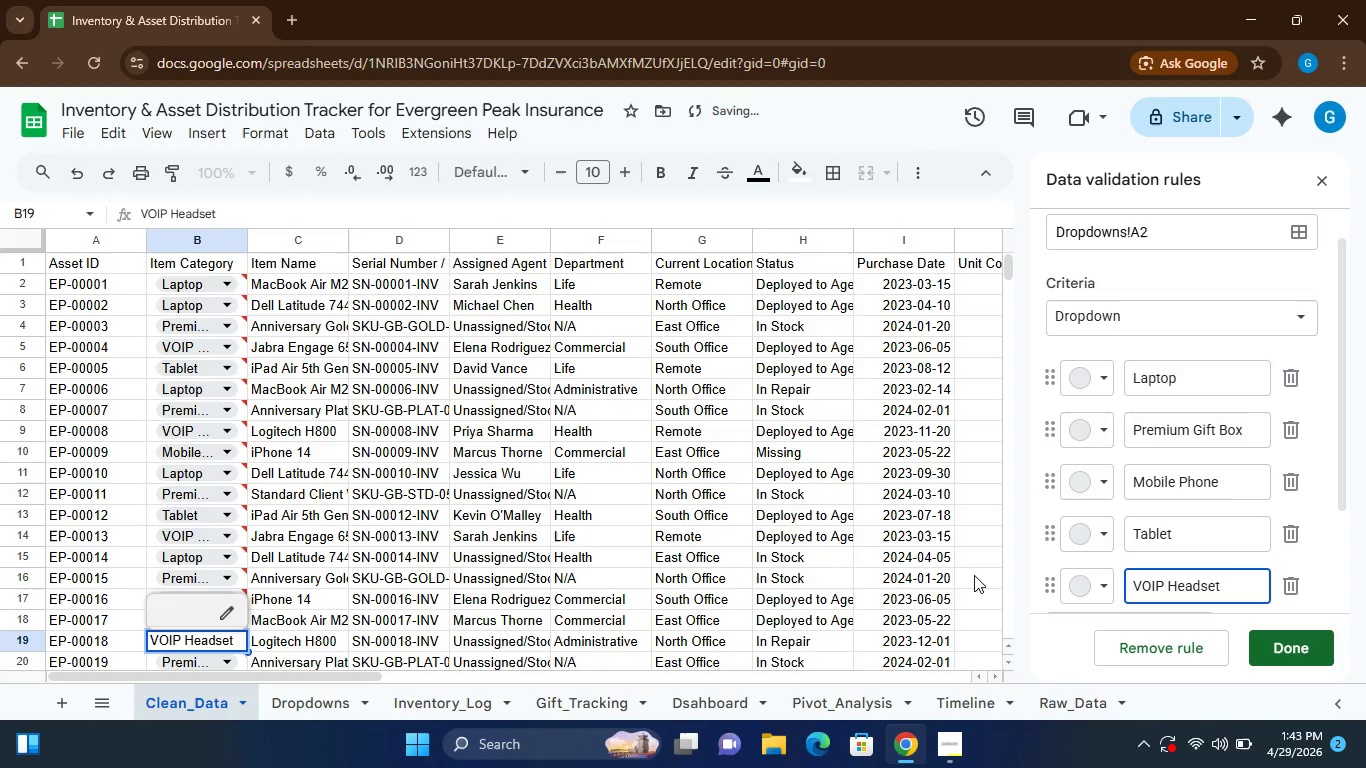 
mouse_move([226, 532])
 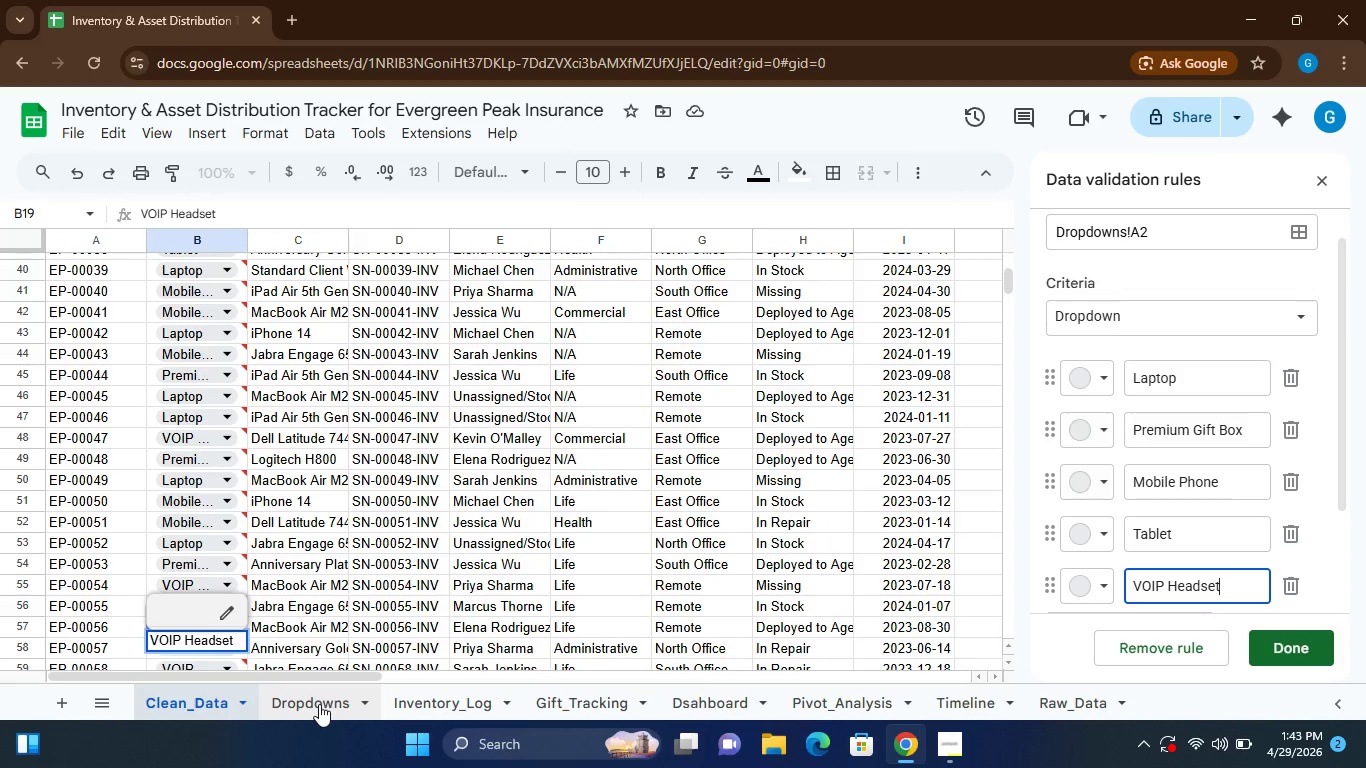 
left_click([319, 704])
 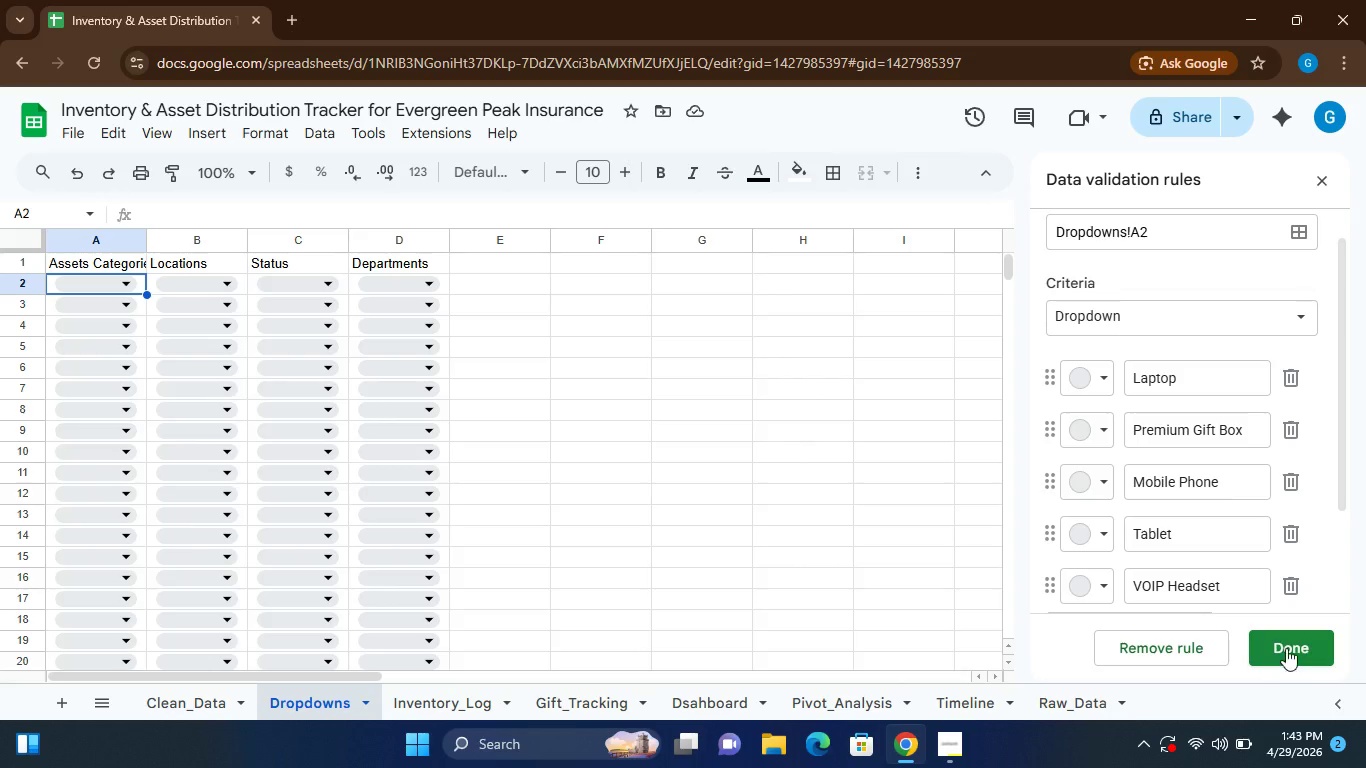 
left_click([1286, 645])
 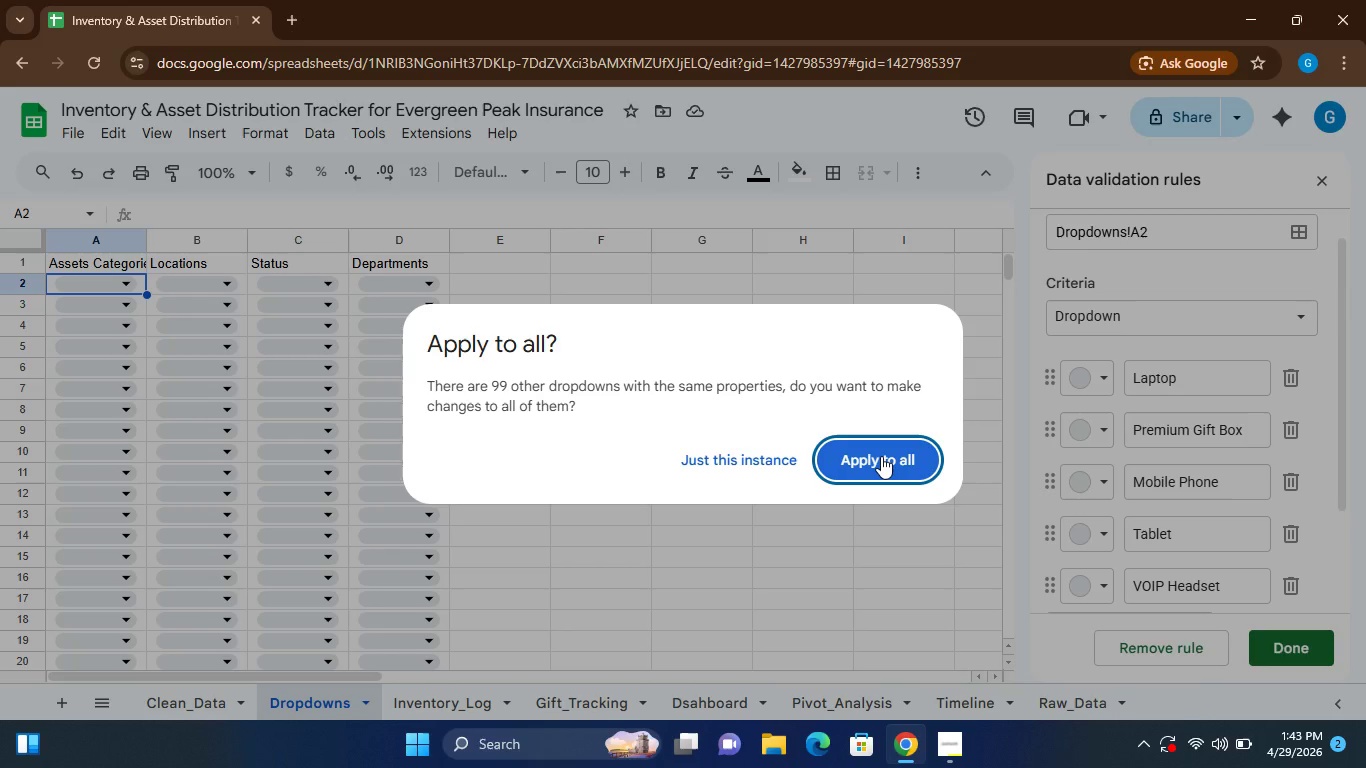 
left_click([881, 456])
 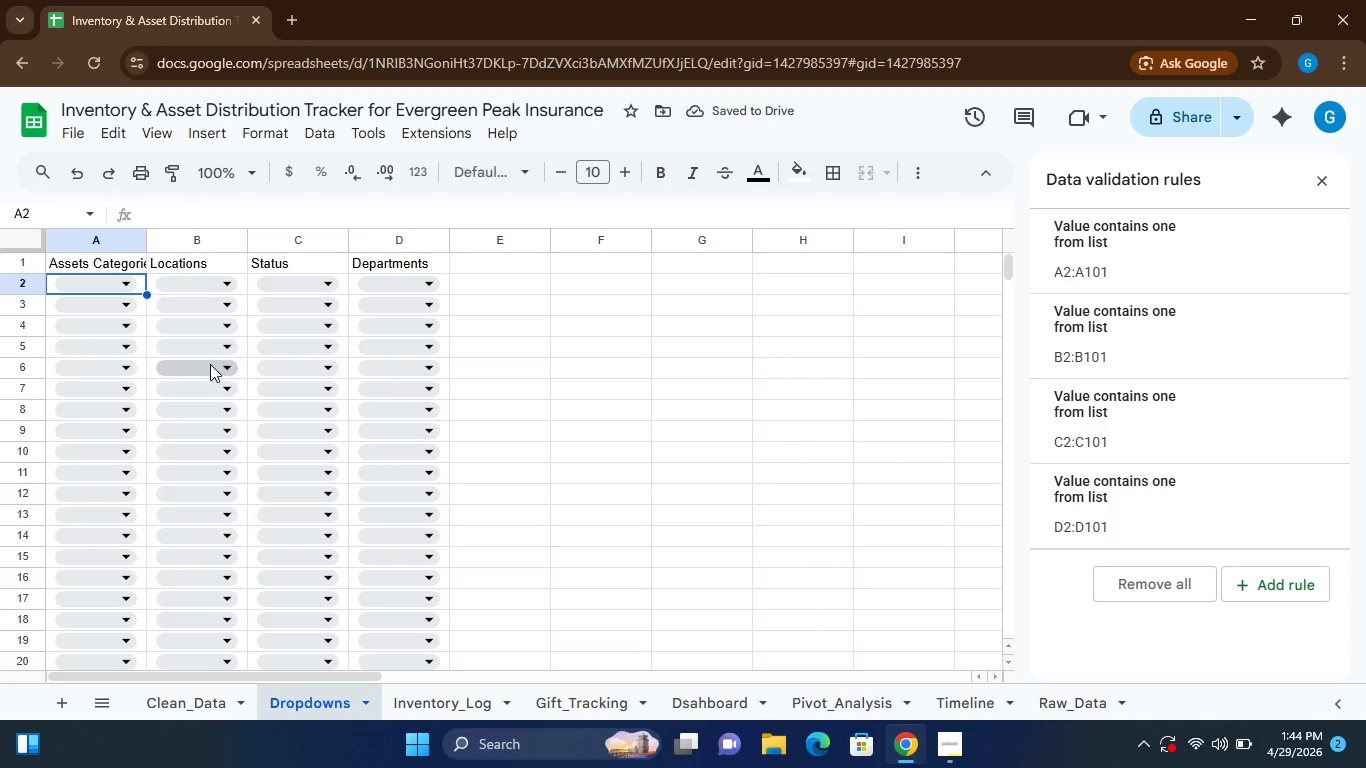 
left_click([204, 277])
 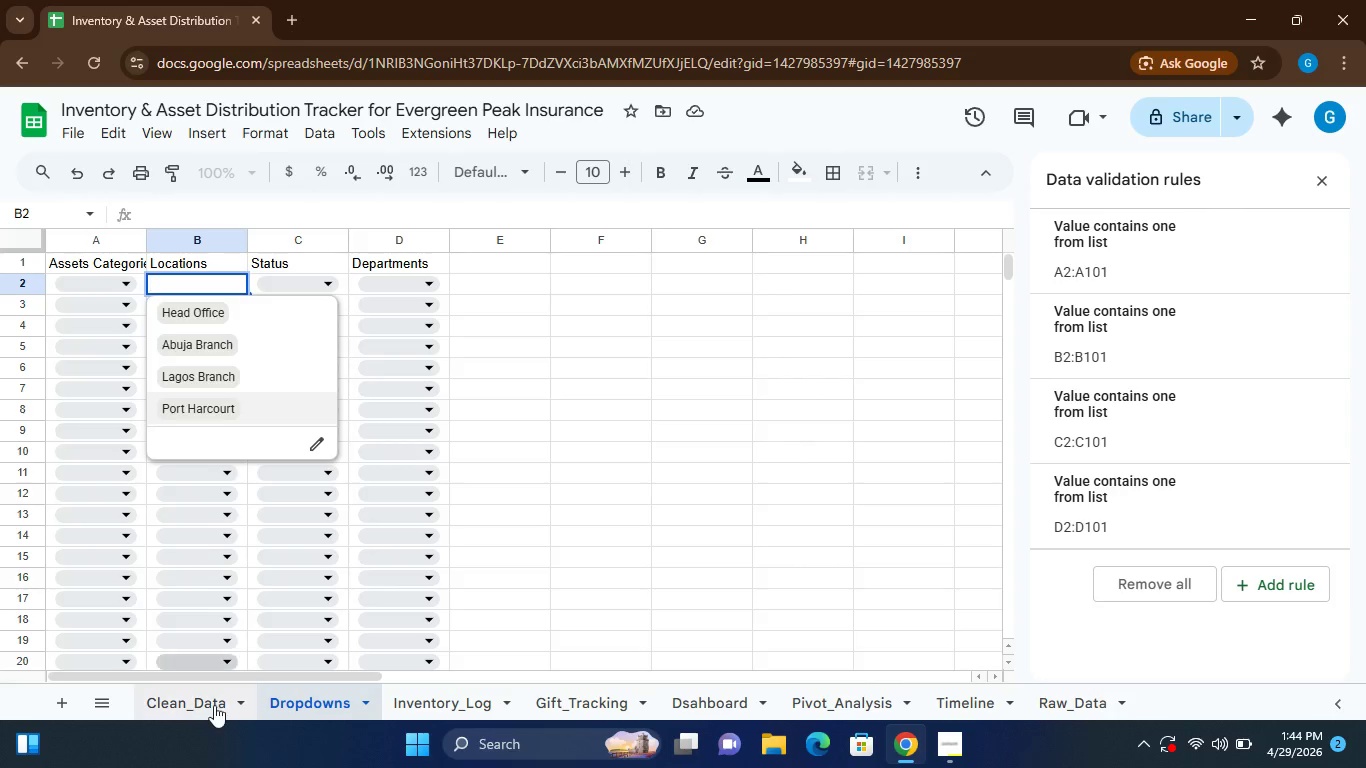 
left_click([200, 702])
 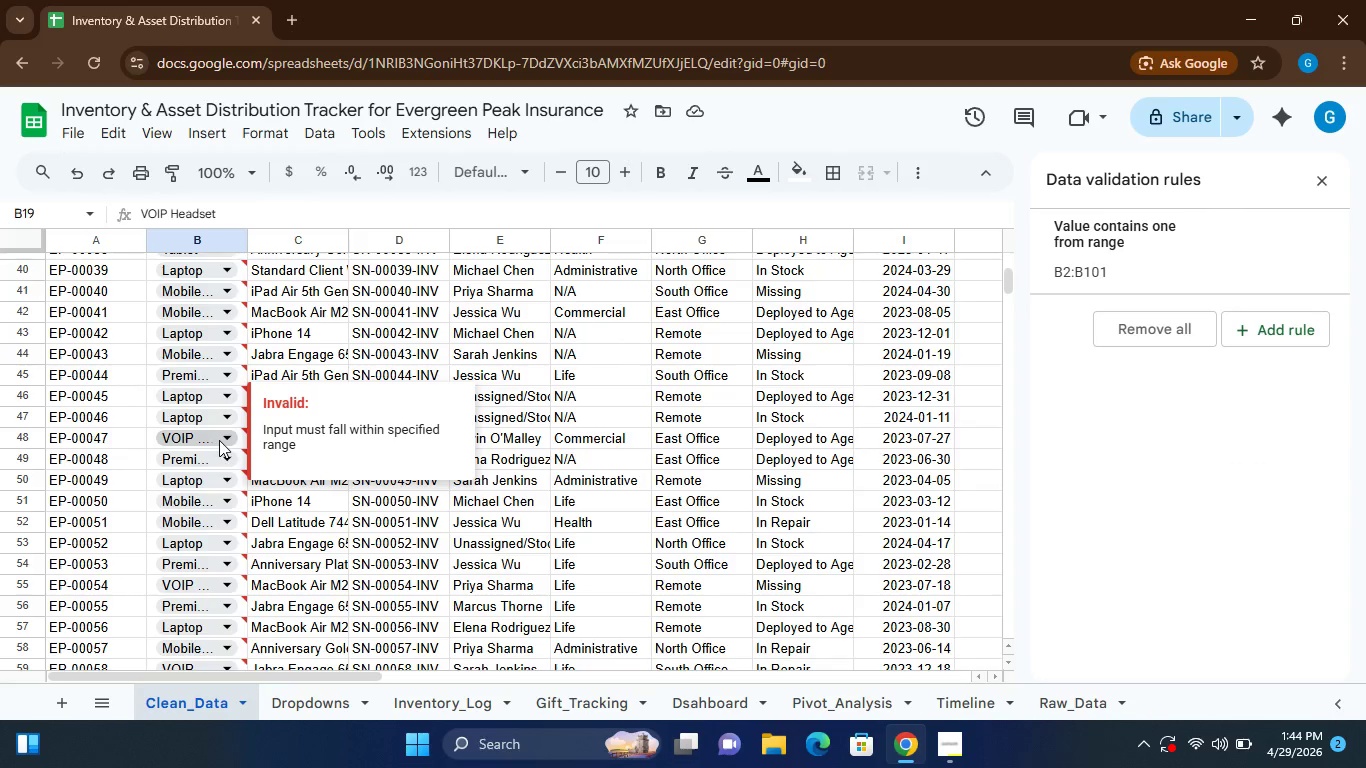 
left_click([220, 440])
 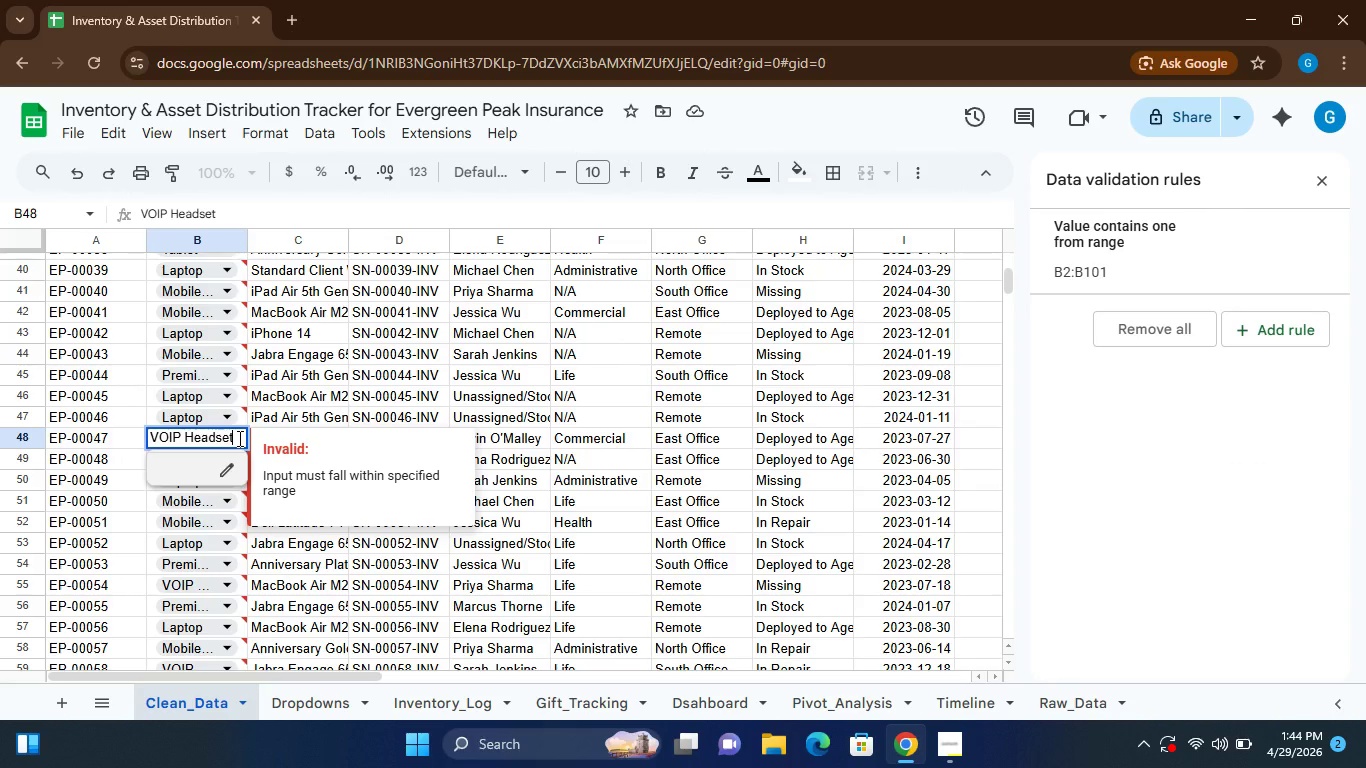 
left_click([238, 438])
 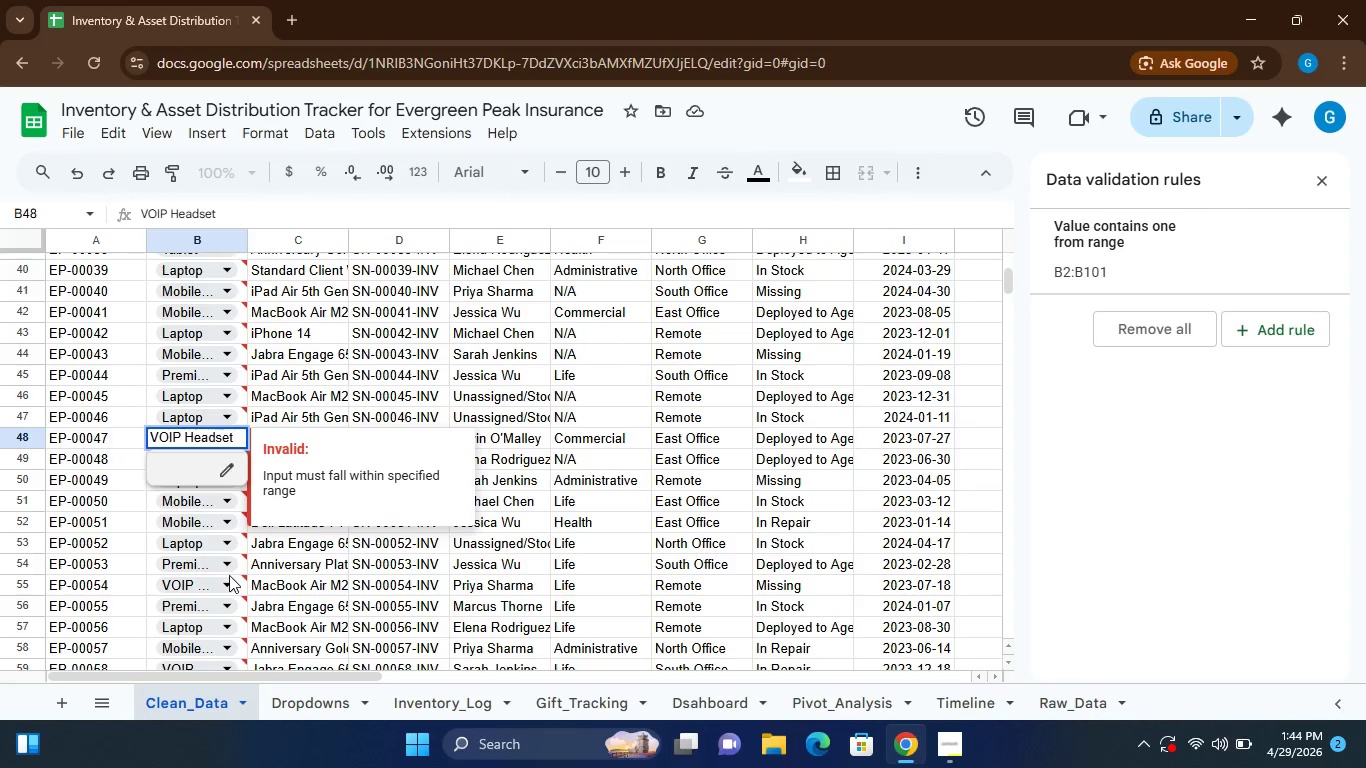 
left_click([229, 575])
 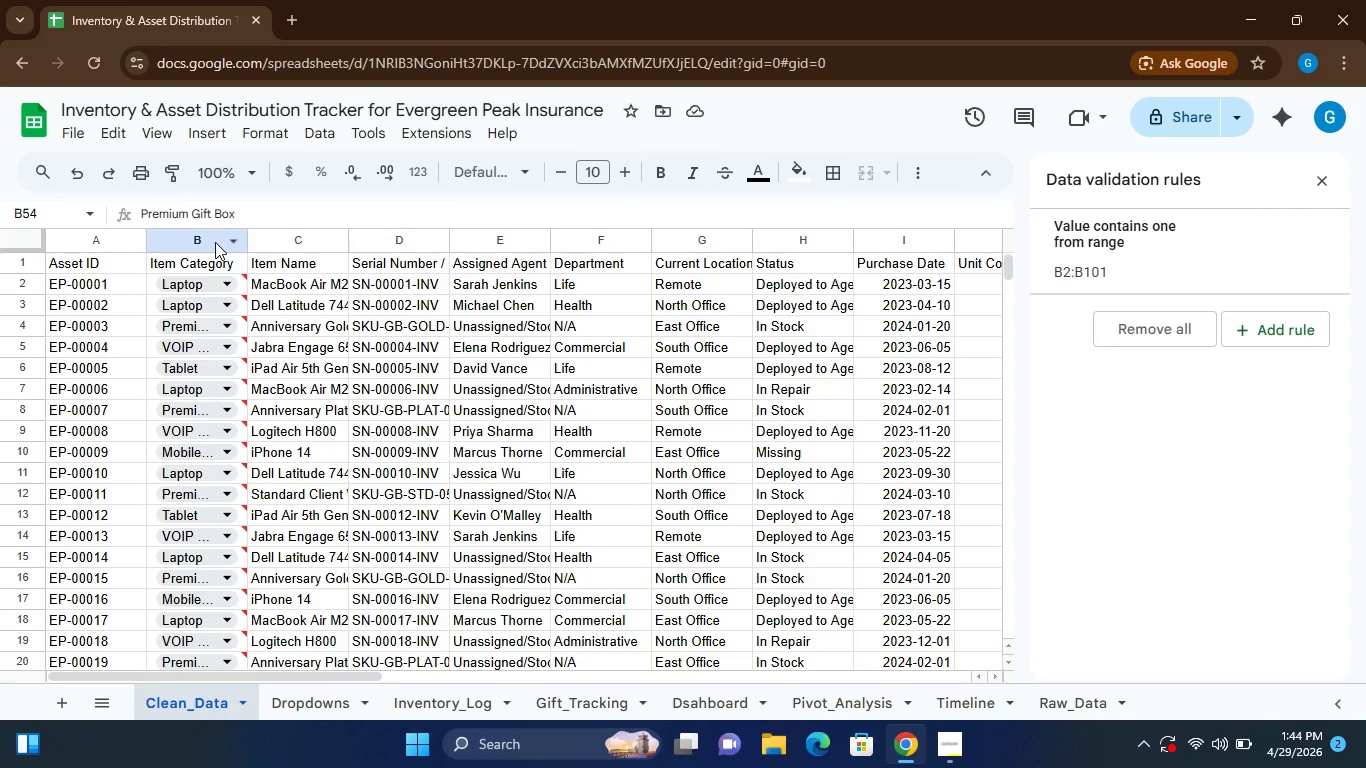 
wait(5.36)
 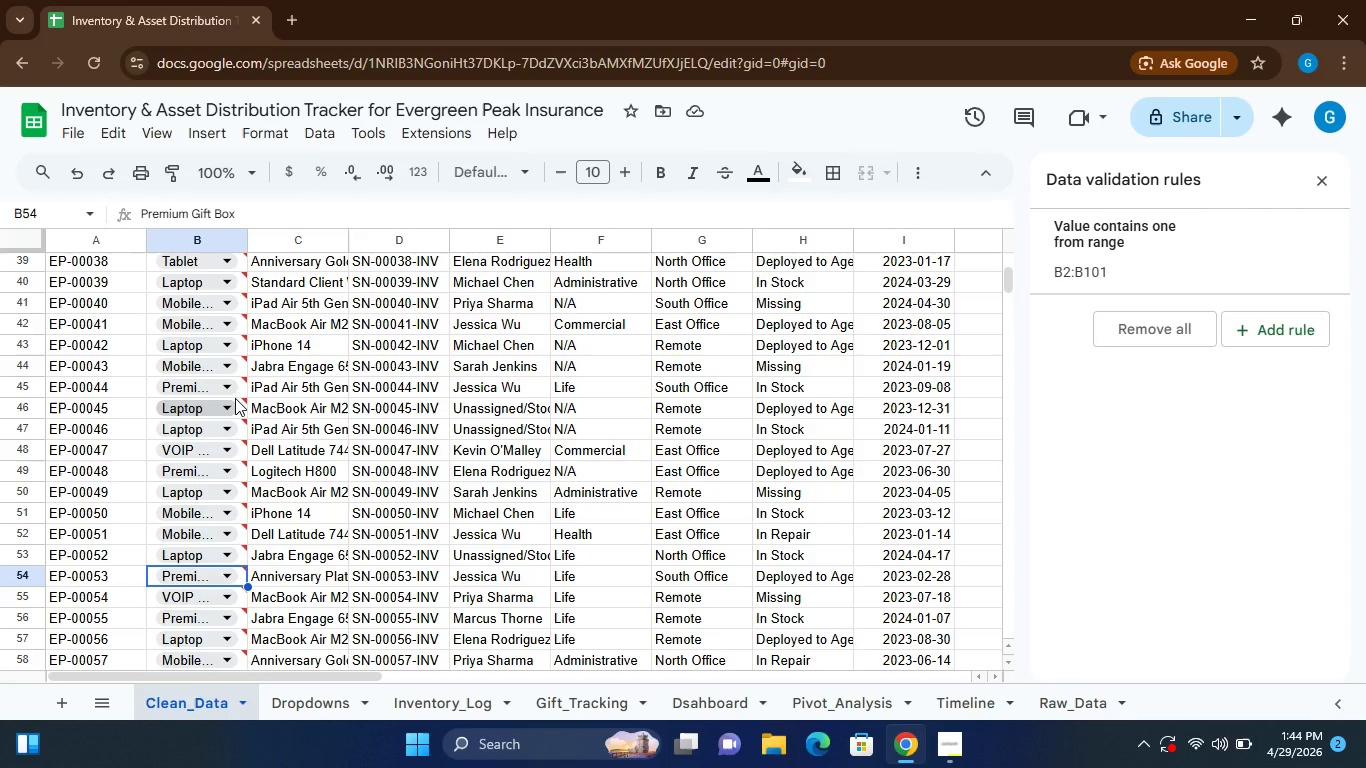 
left_click([196, 330])
 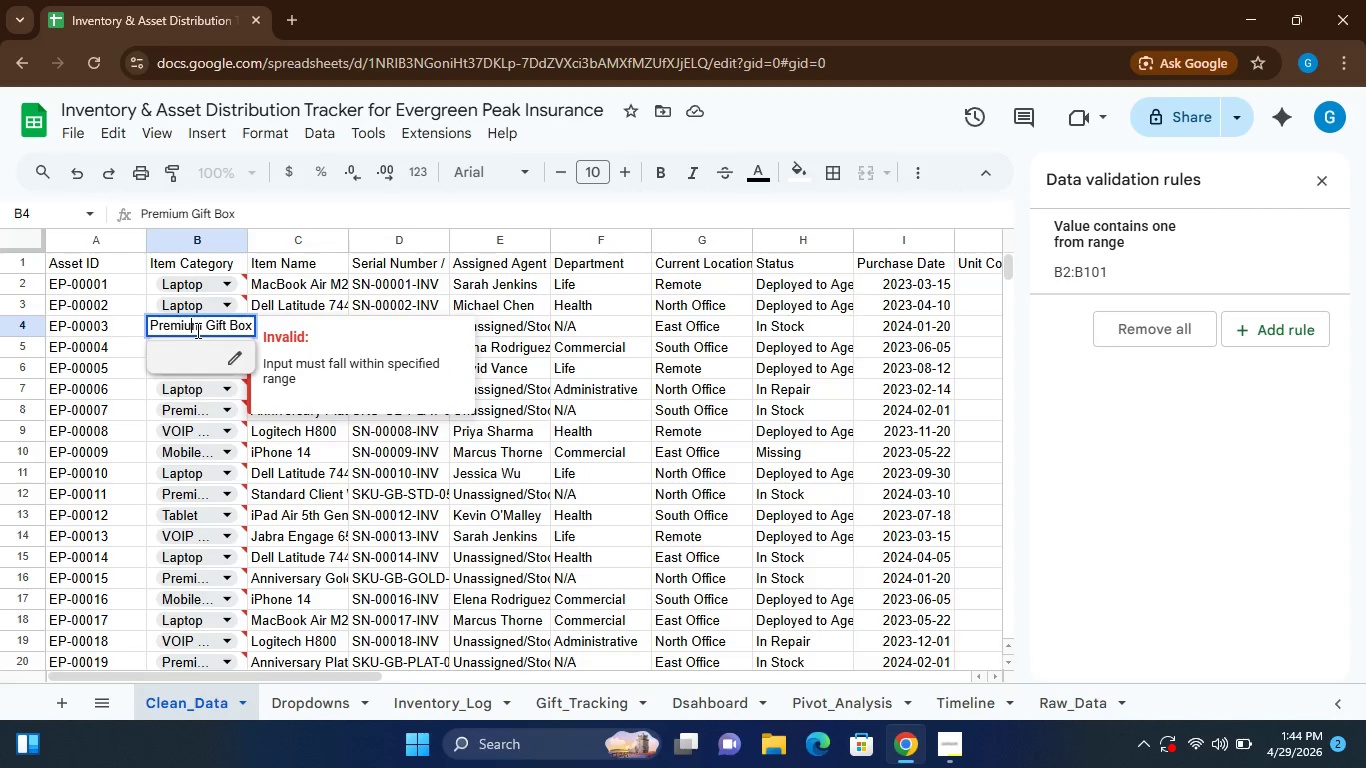 
left_click([196, 330])
 